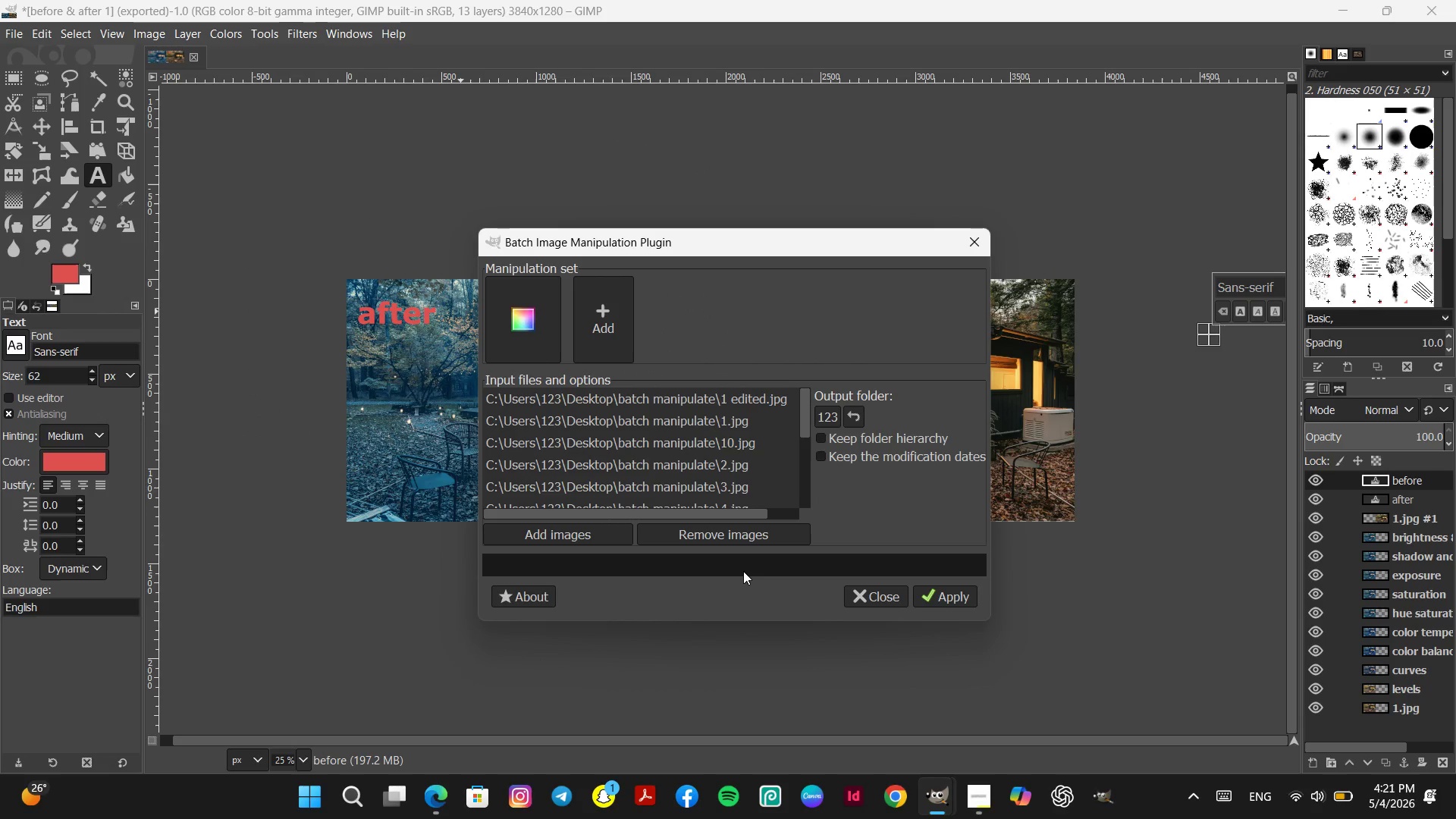 
left_click_drag(start_coordinate=[838, 415], to_coordinate=[839, 410])
 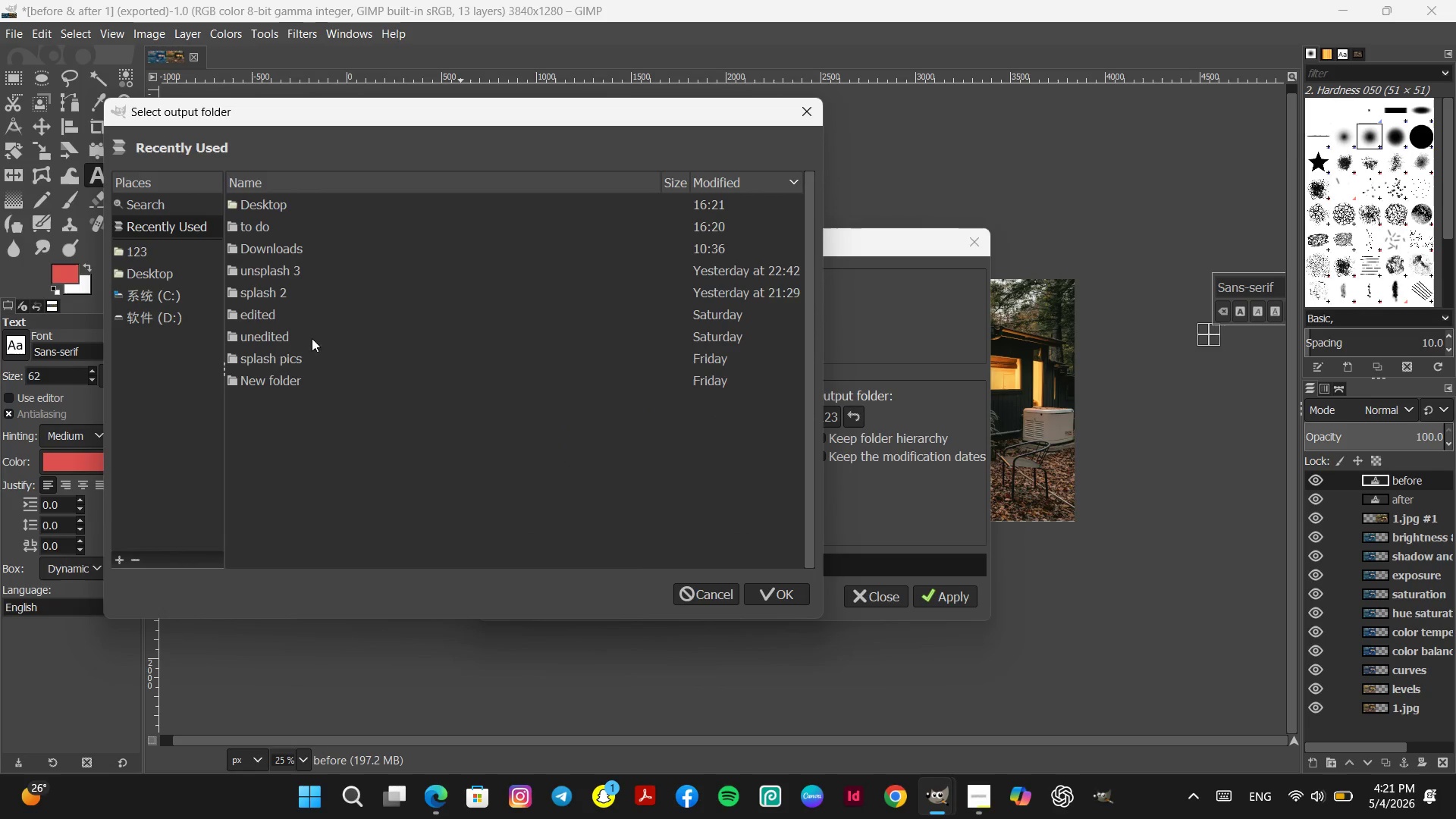 
left_click([162, 275])
 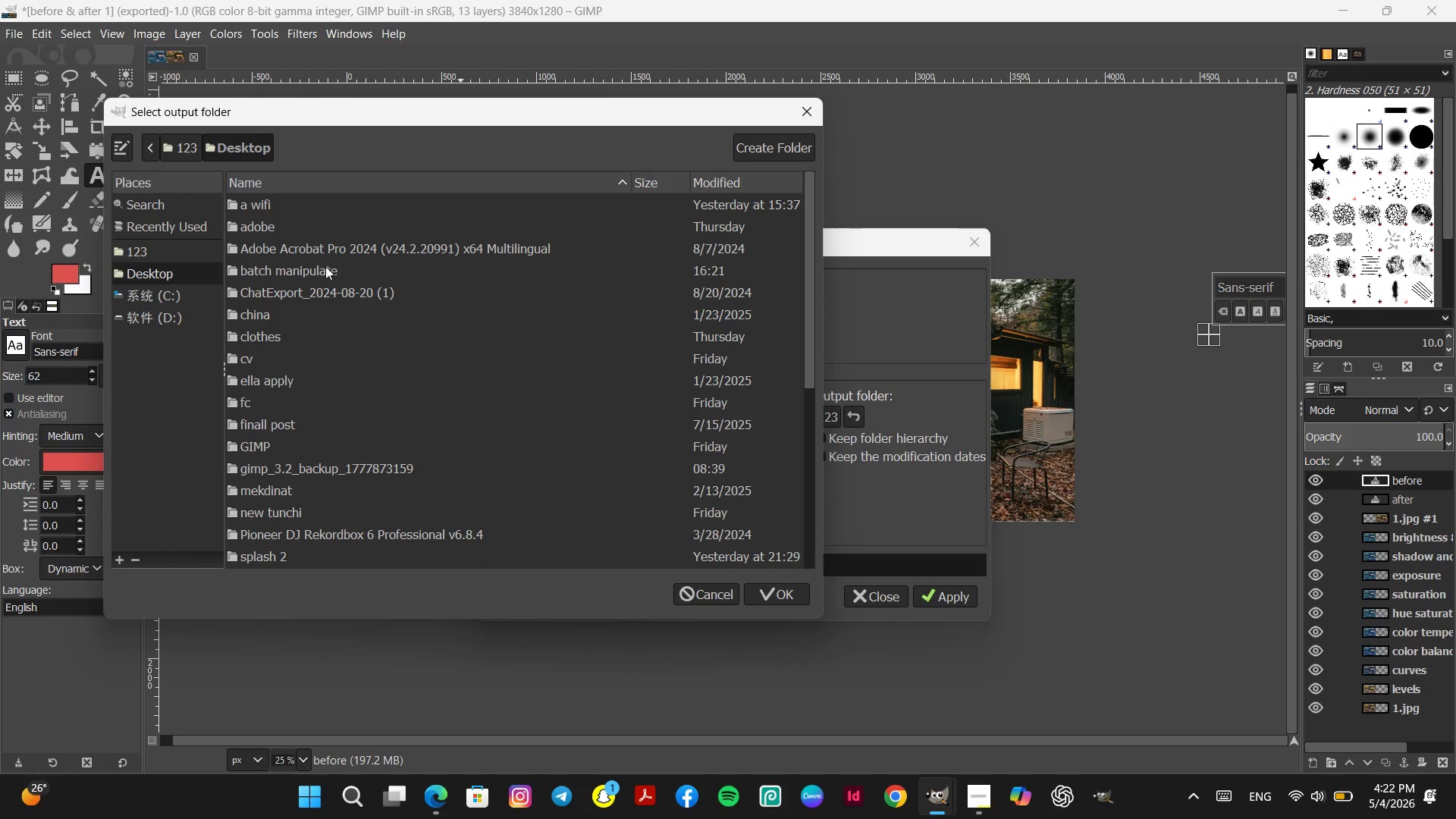 
double_click([320, 270])
 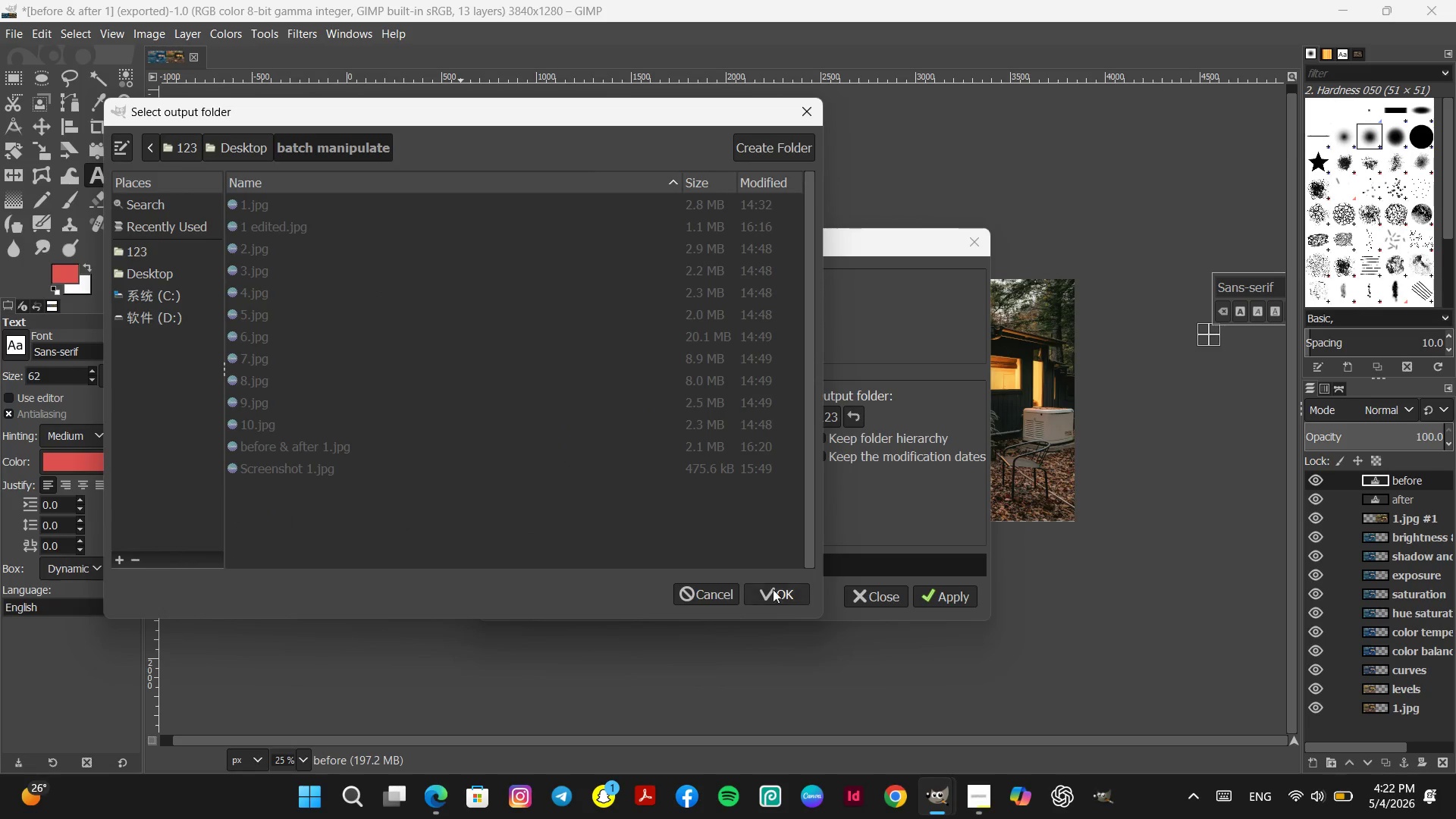 
left_click([767, 588])
 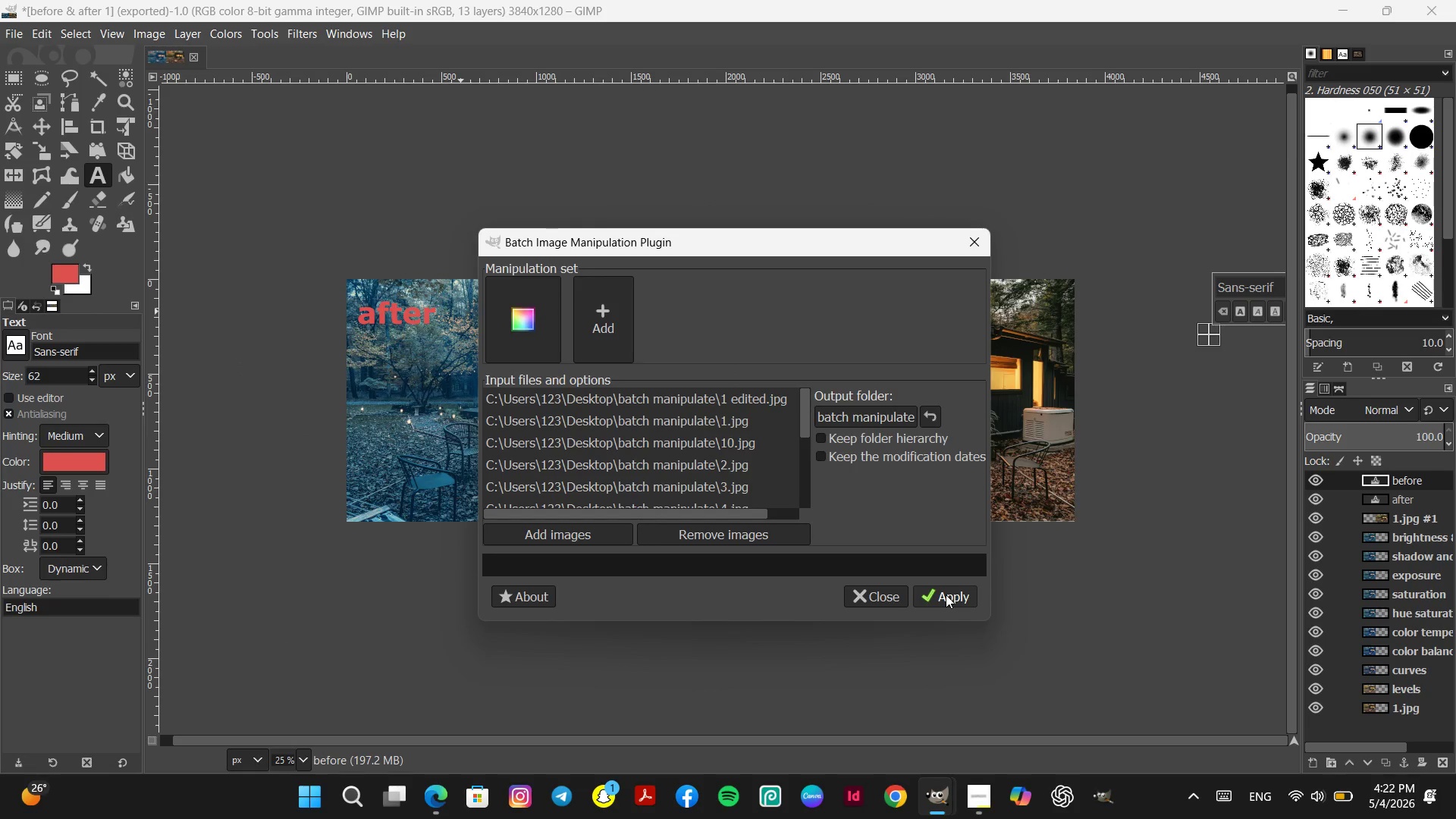 
left_click([946, 595])
 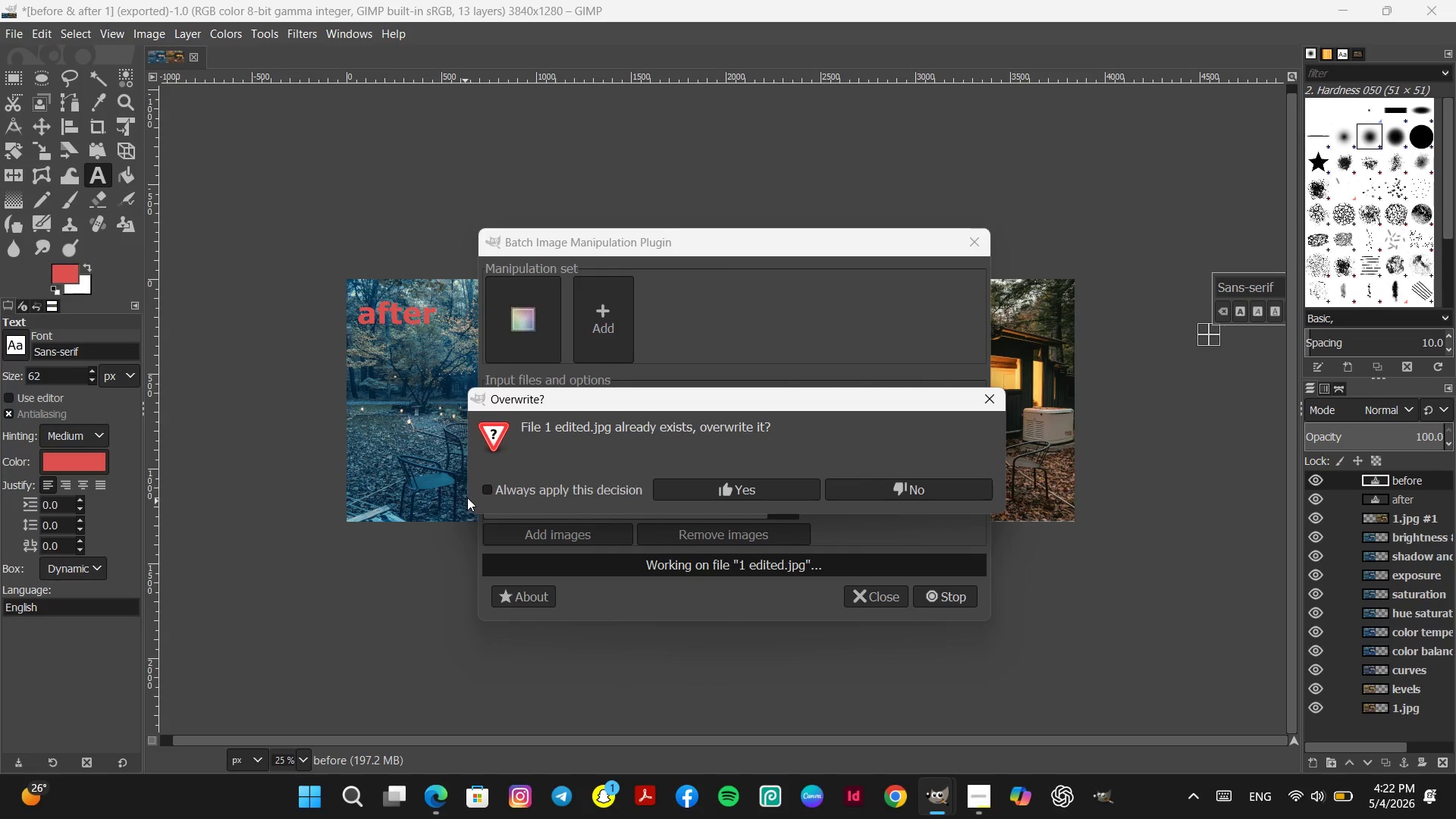 
left_click([479, 491])
 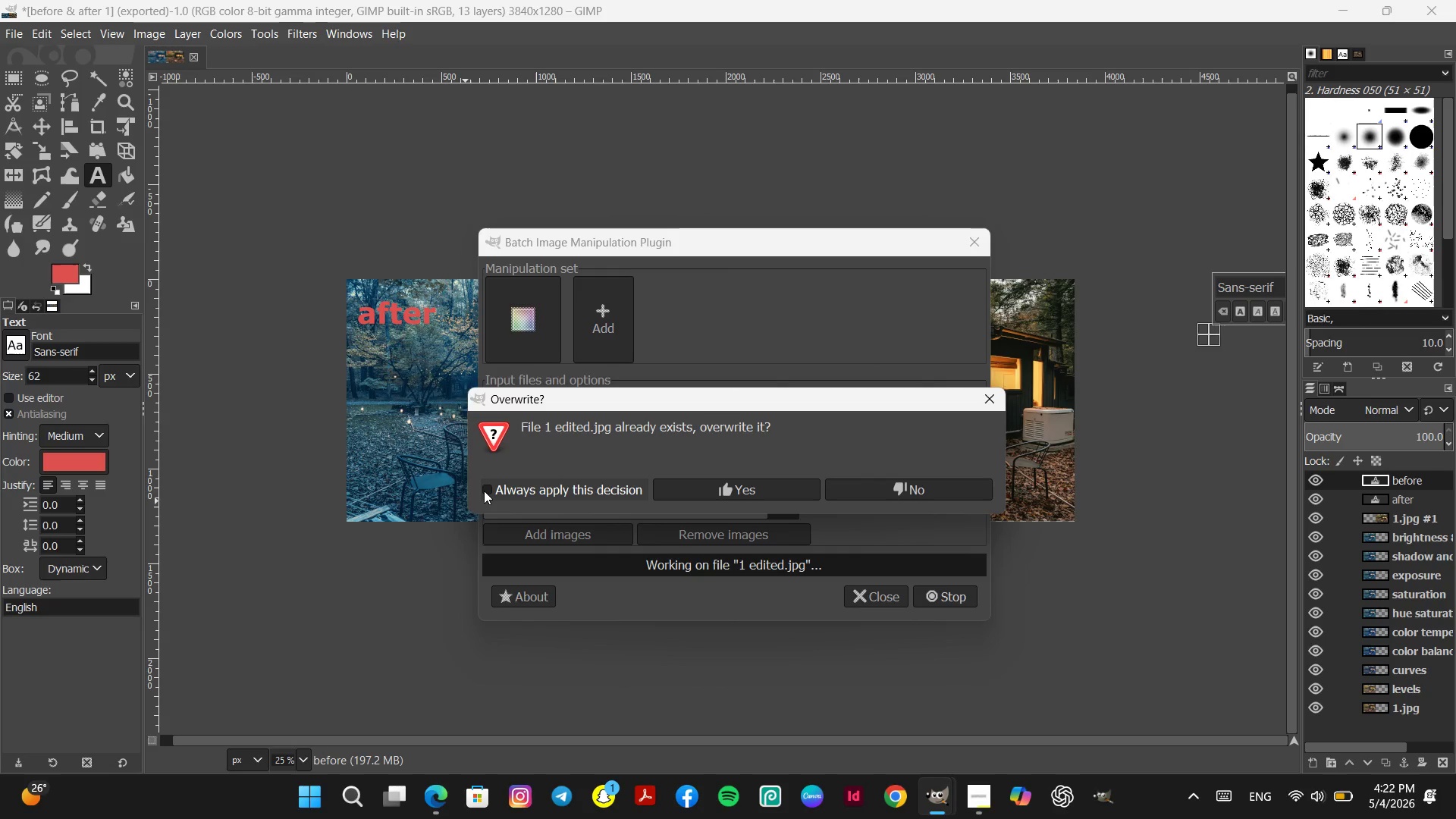 
left_click([484, 491])
 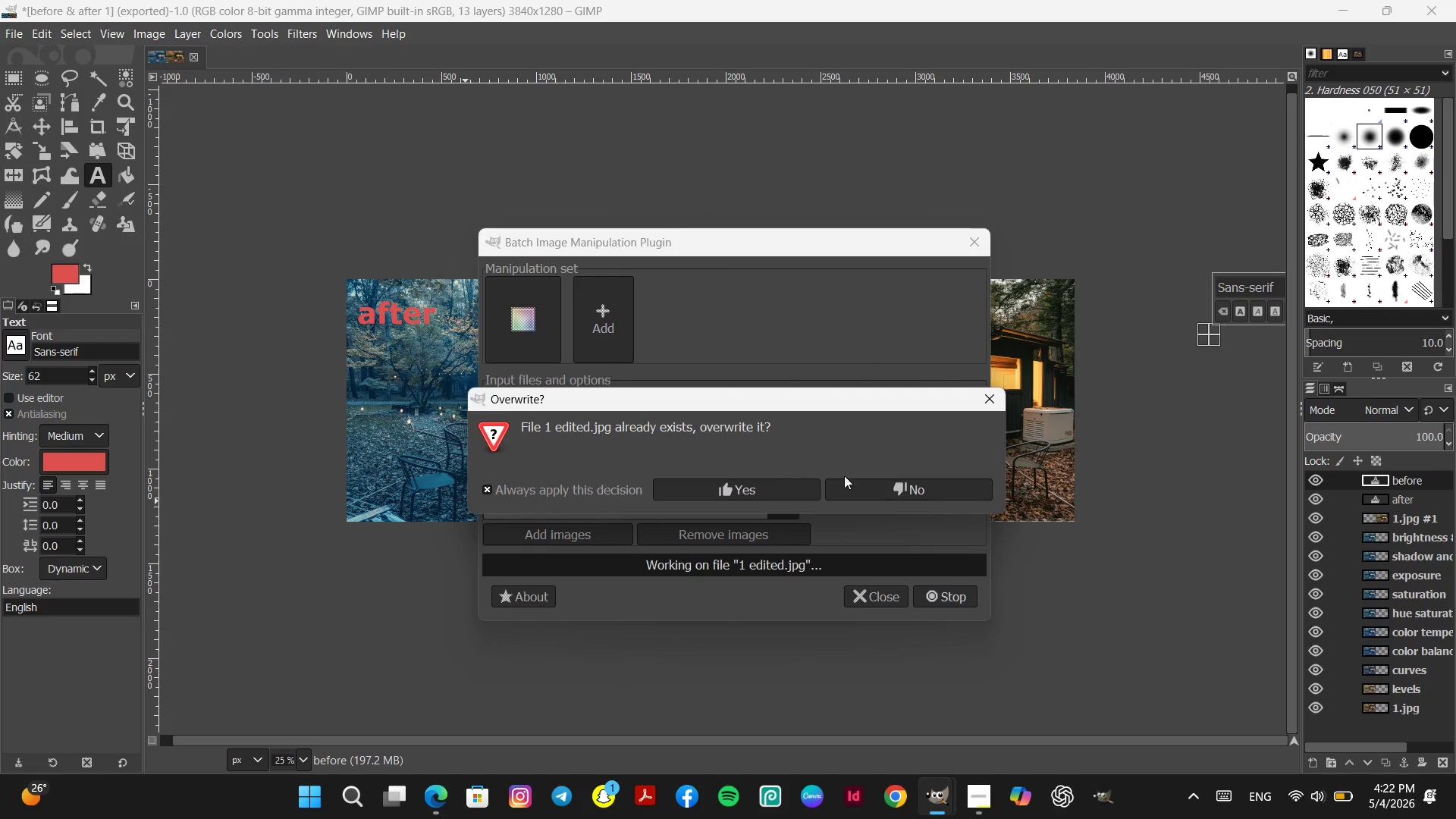 
left_click([796, 482])
 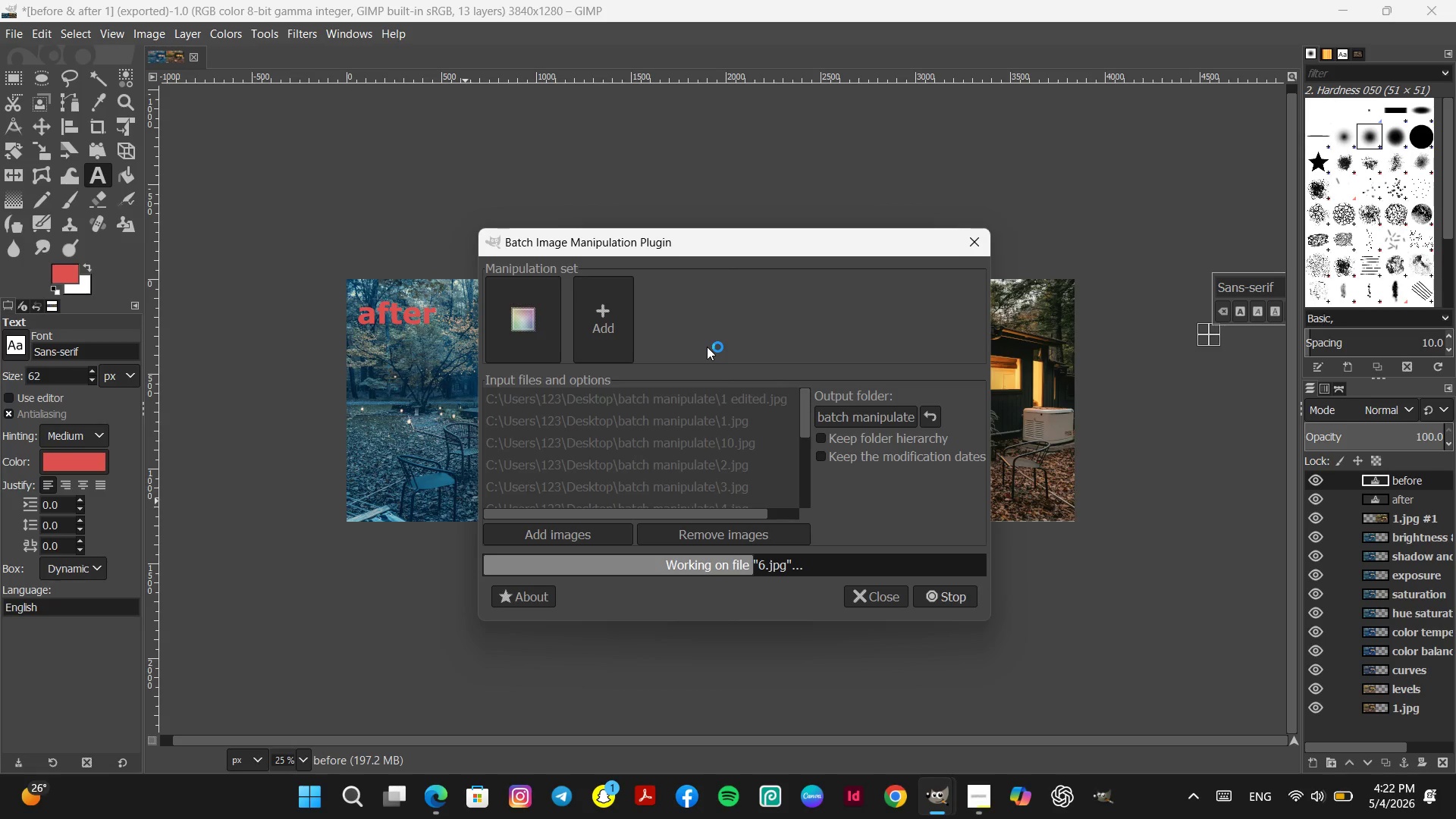 
wait(48.91)
 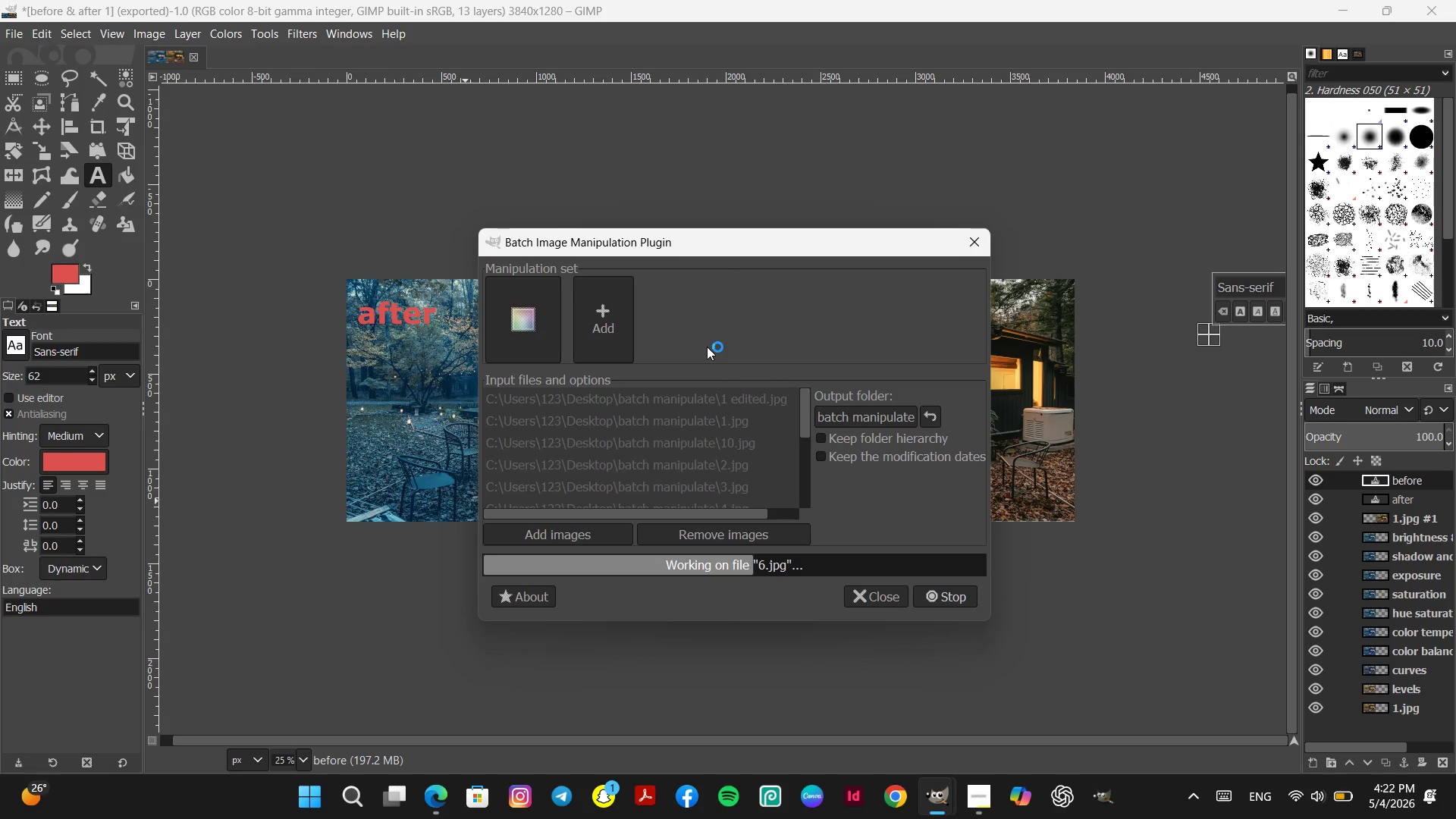 
left_click_drag(start_coordinate=[819, 249], to_coordinate=[782, 322])
 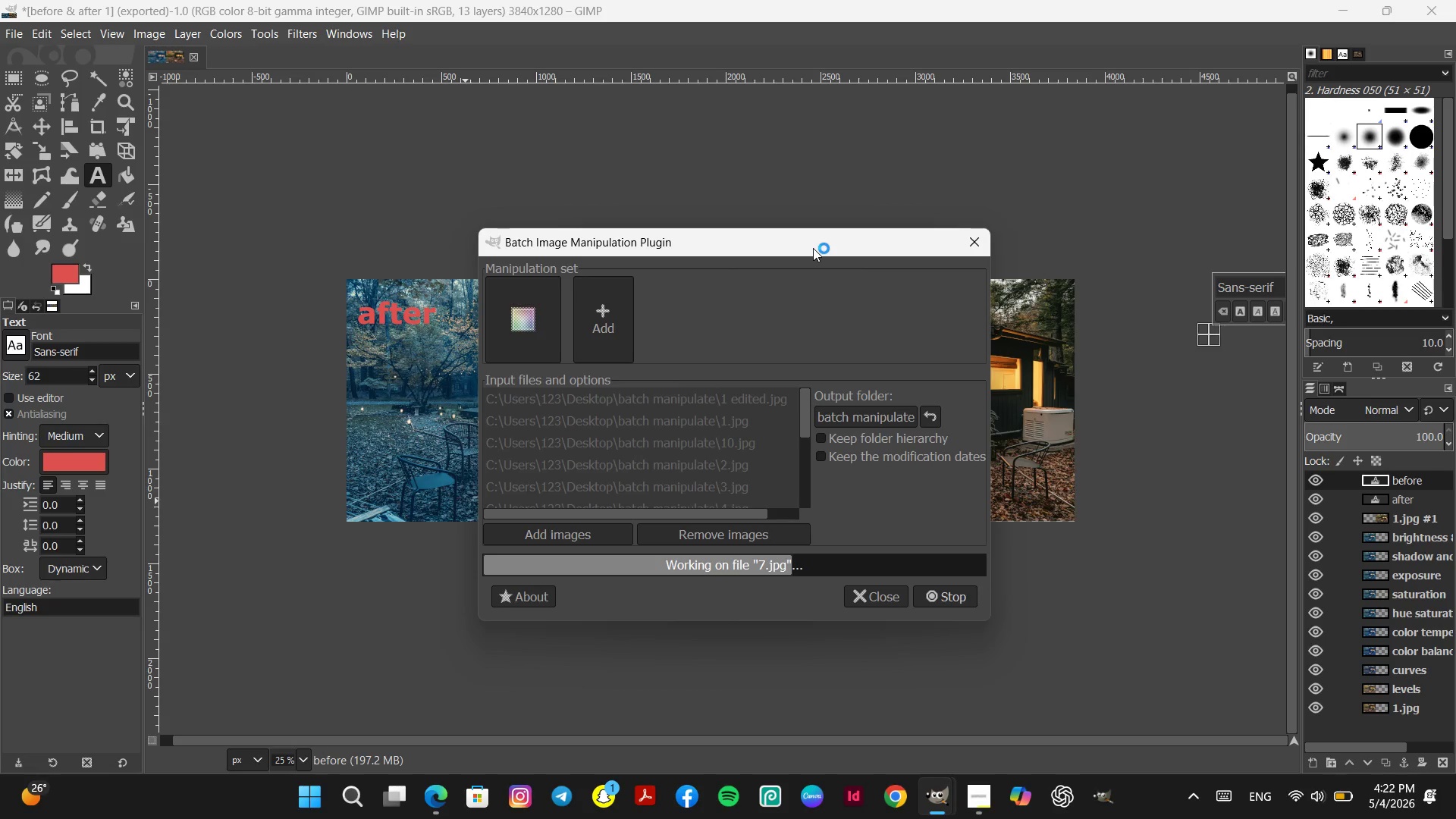 
left_click_drag(start_coordinate=[813, 248], to_coordinate=[869, 232])
 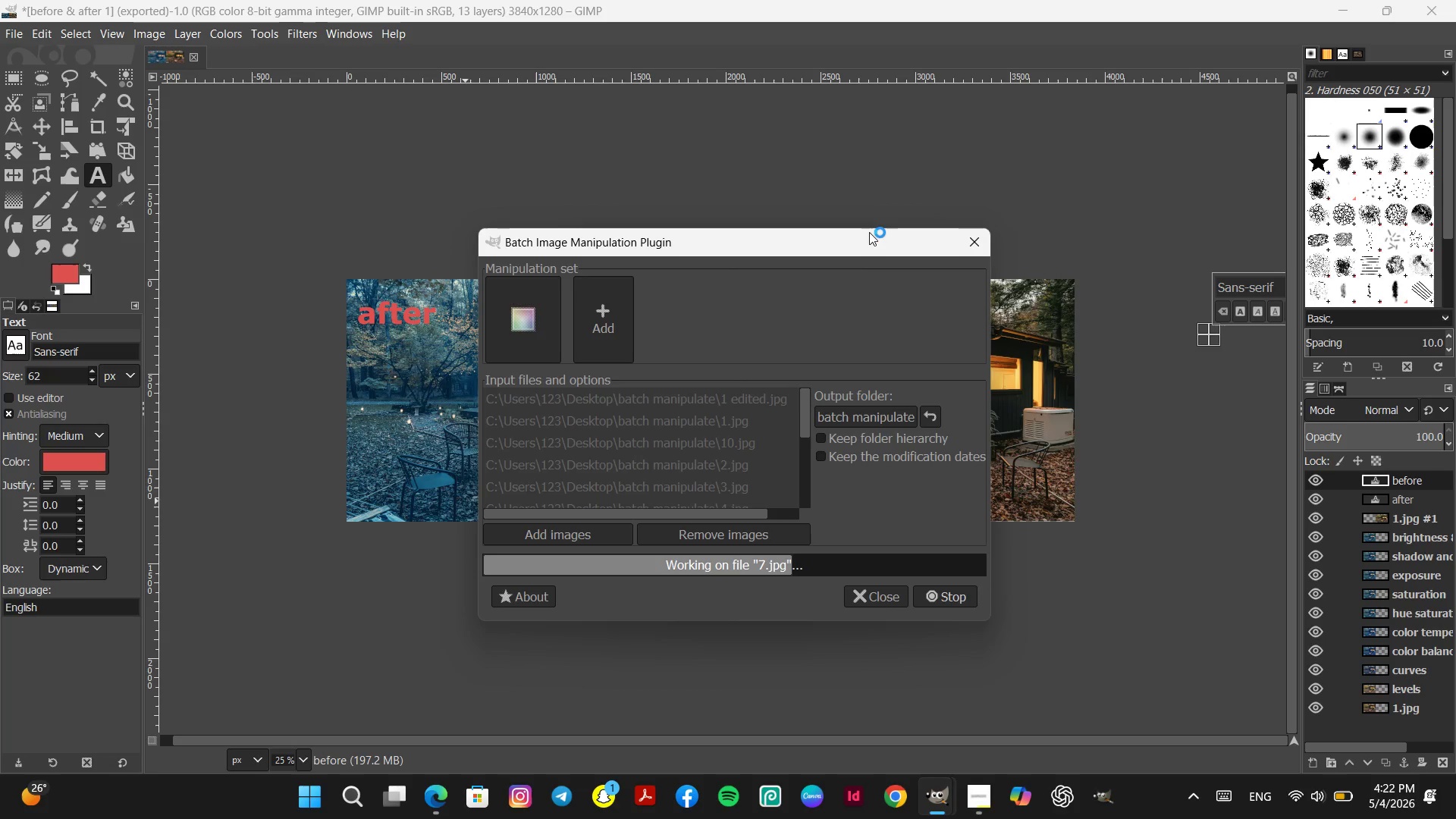 
left_click_drag(start_coordinate=[869, 232], to_coordinate=[879, 257])
 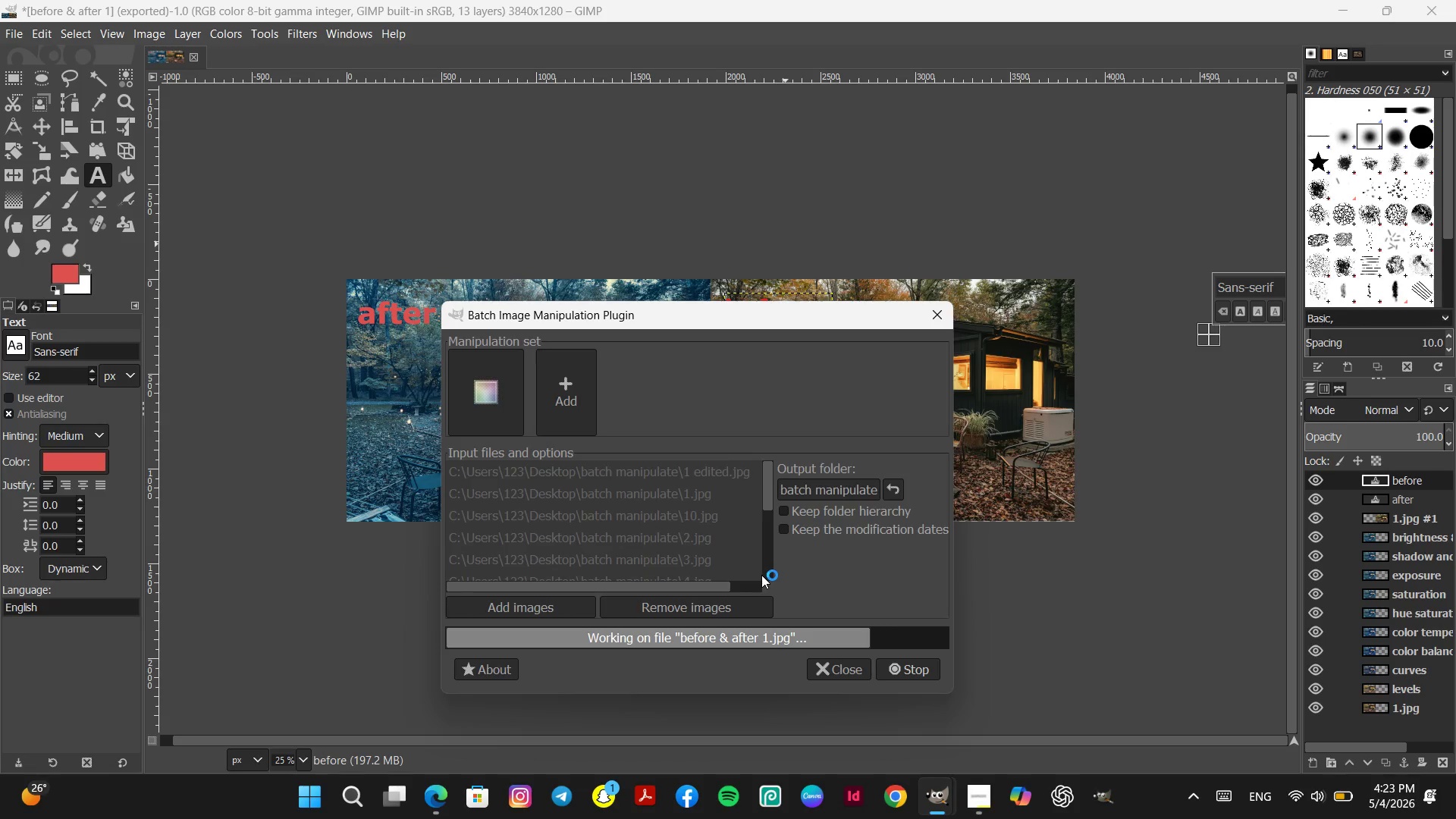 
wait(17.02)
 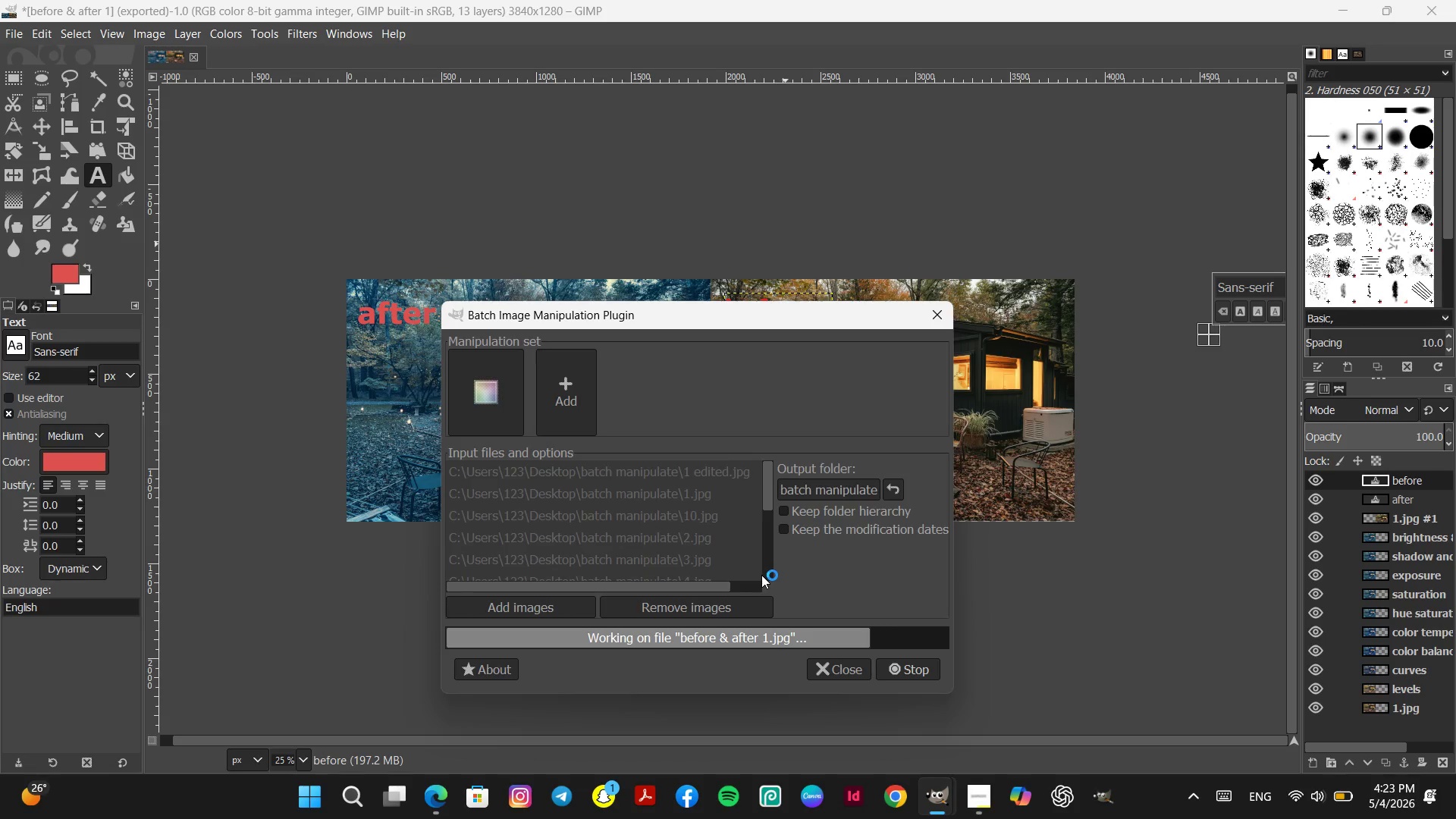 
left_click([855, 666])
 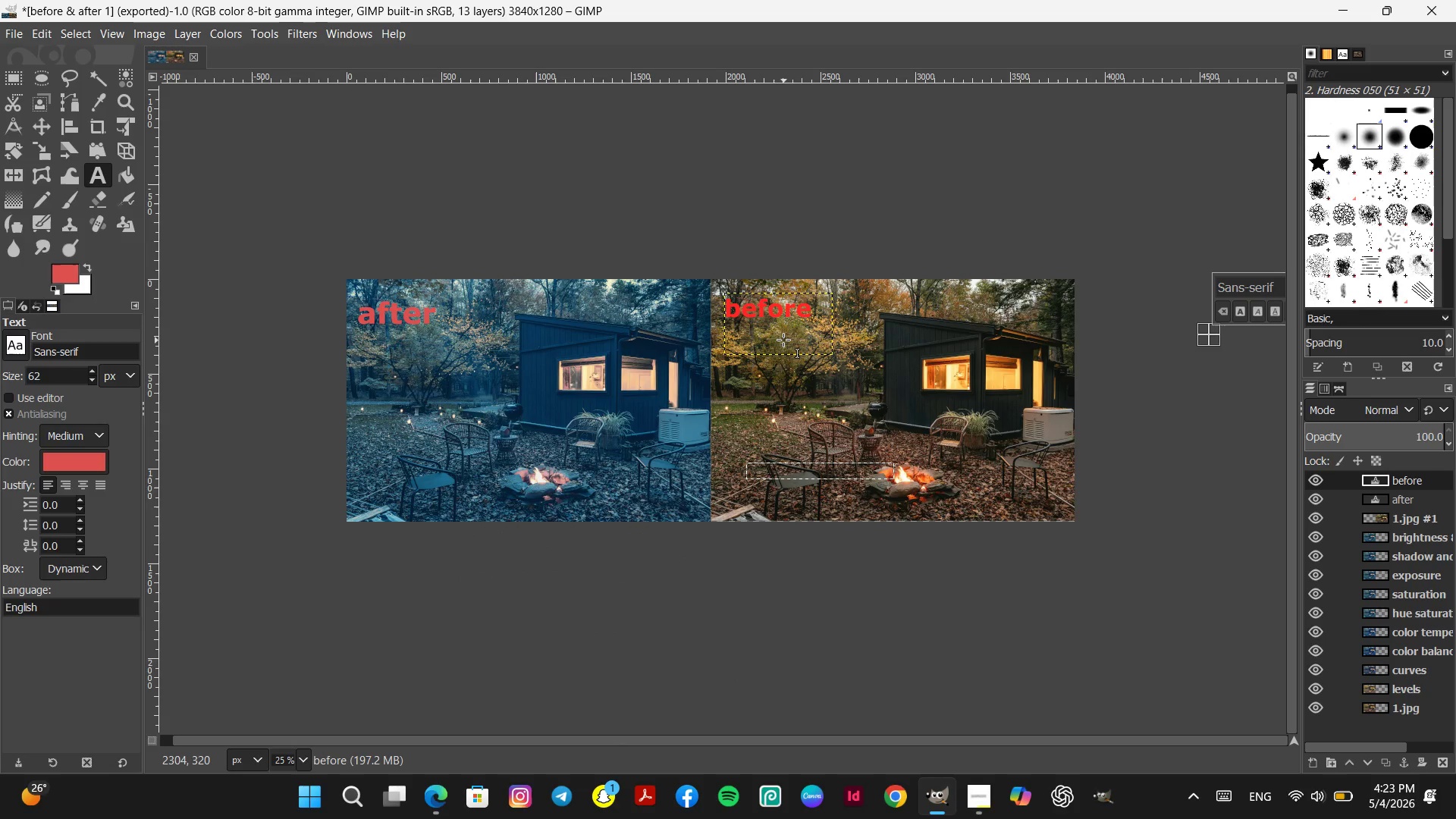 
wait(6.2)
 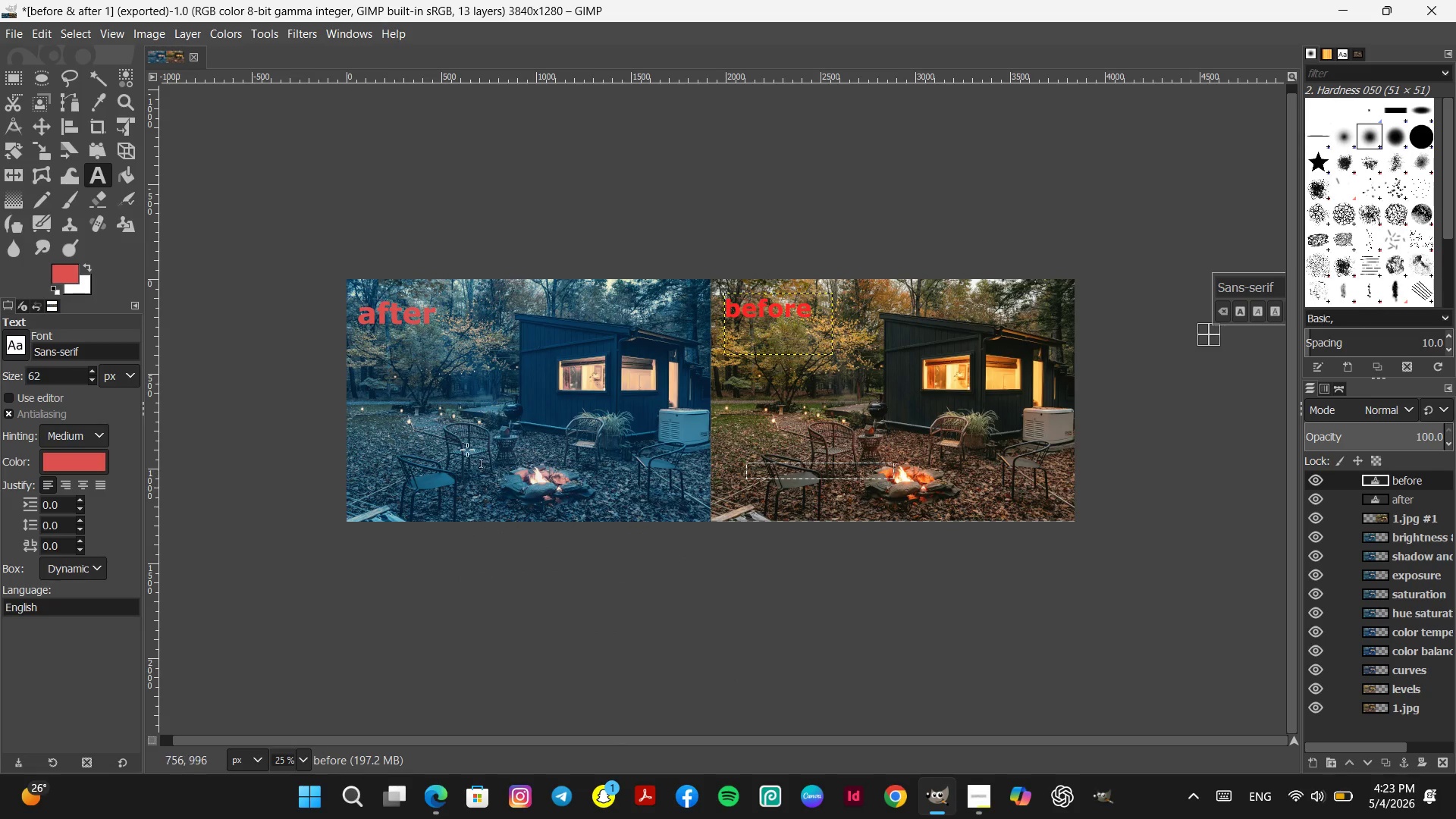 
left_click([886, 562])
 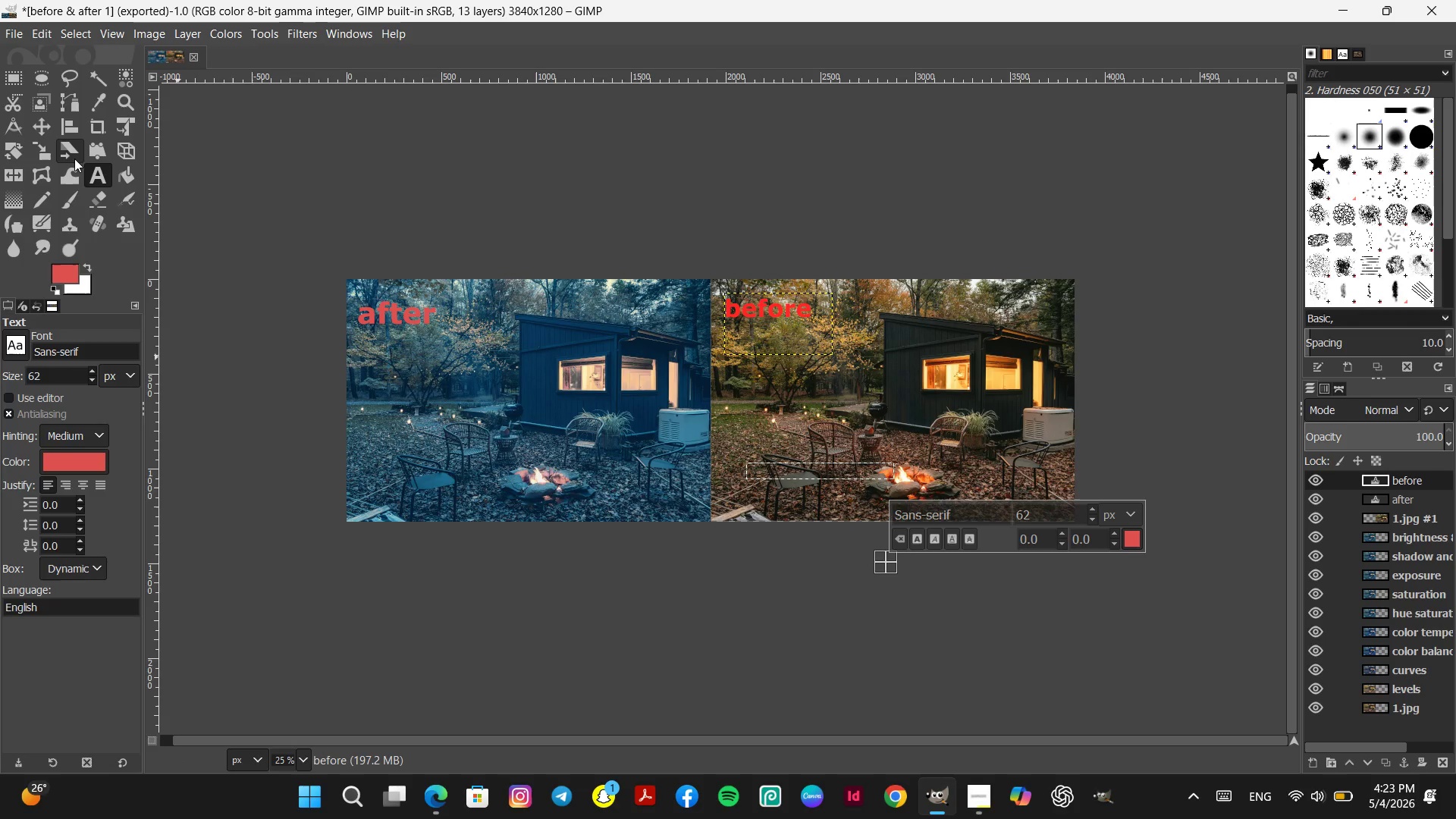 
left_click([42, 125])
 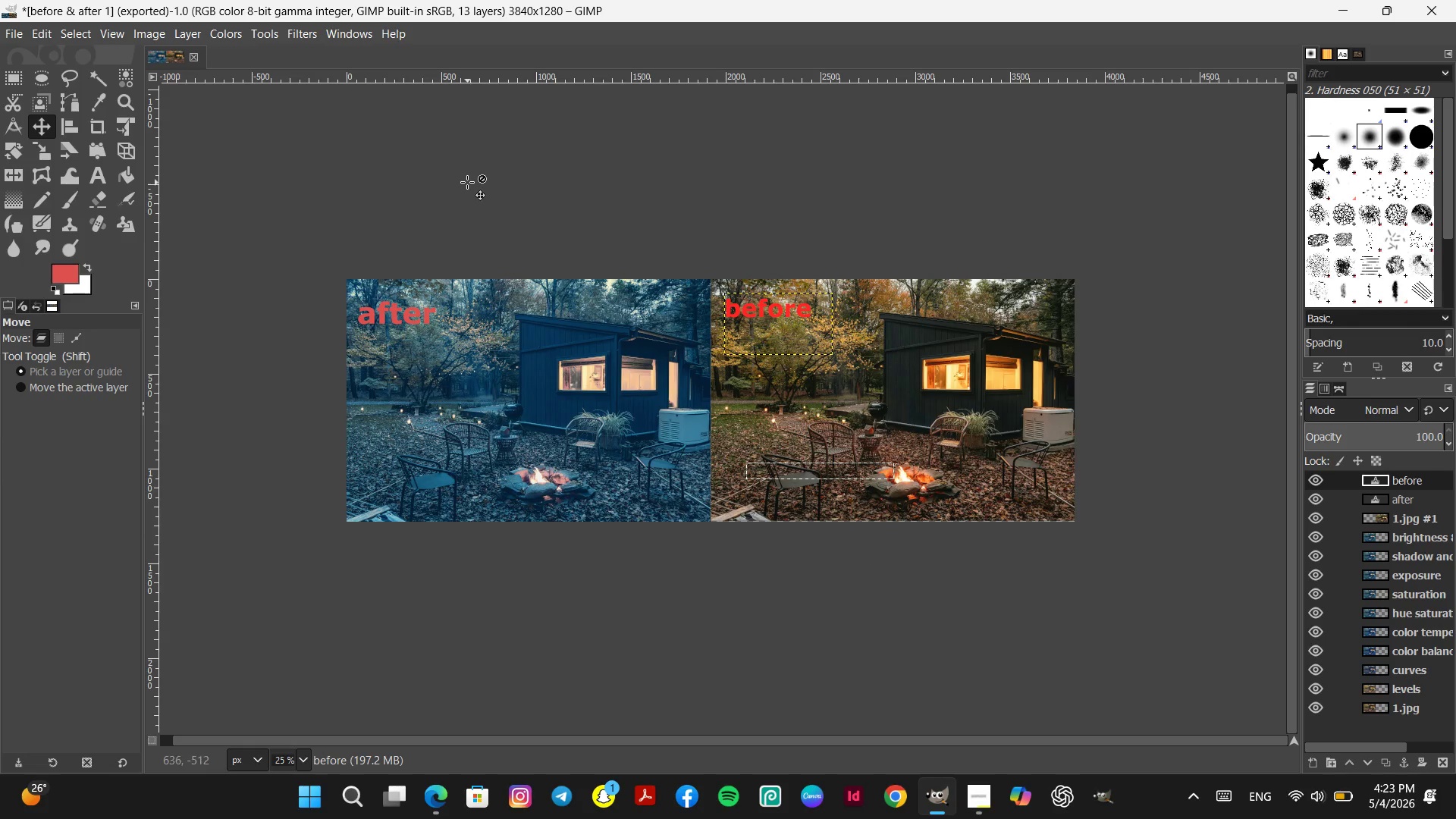 
left_click([467, 182])
 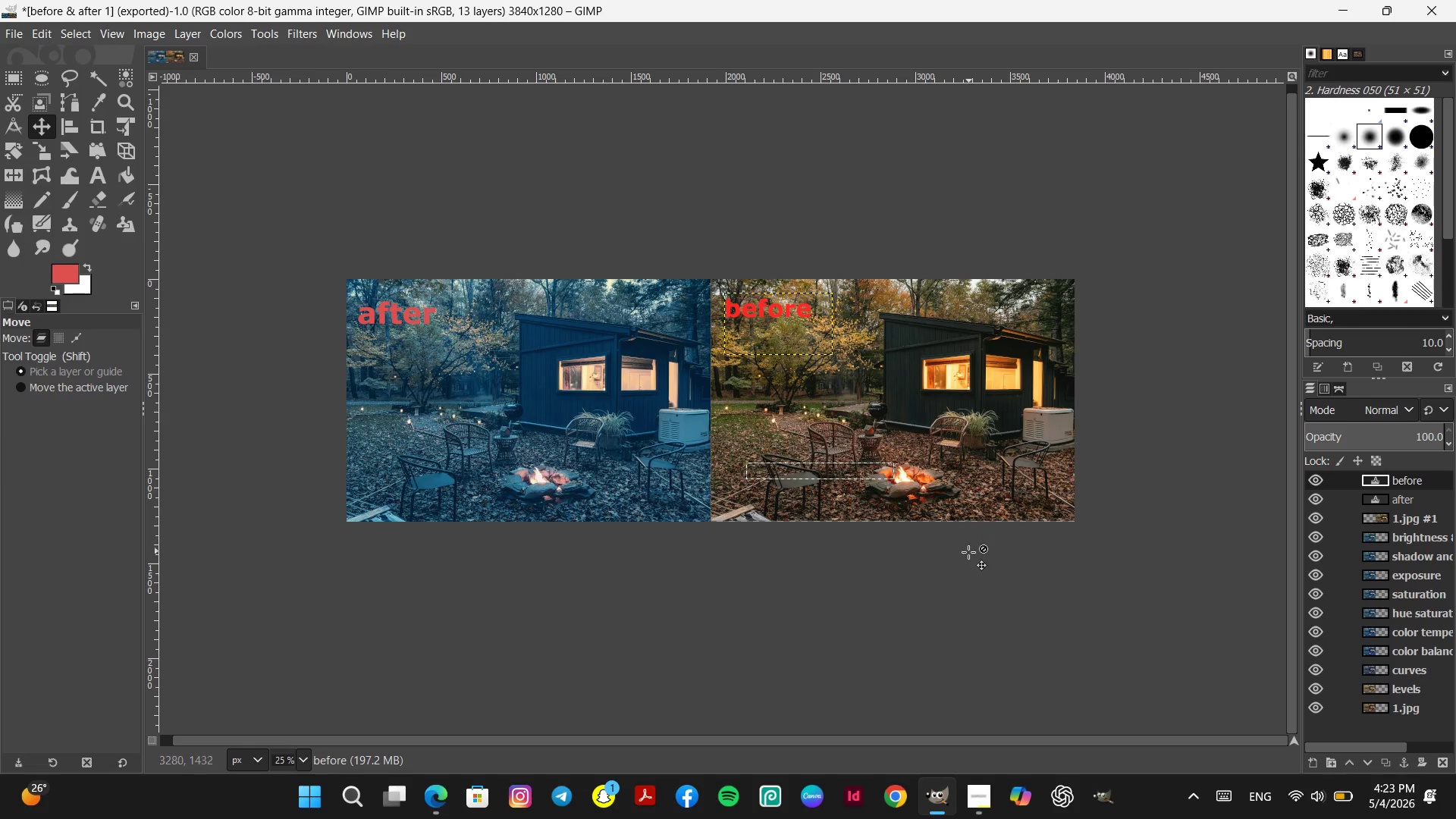 
left_click([890, 613])
 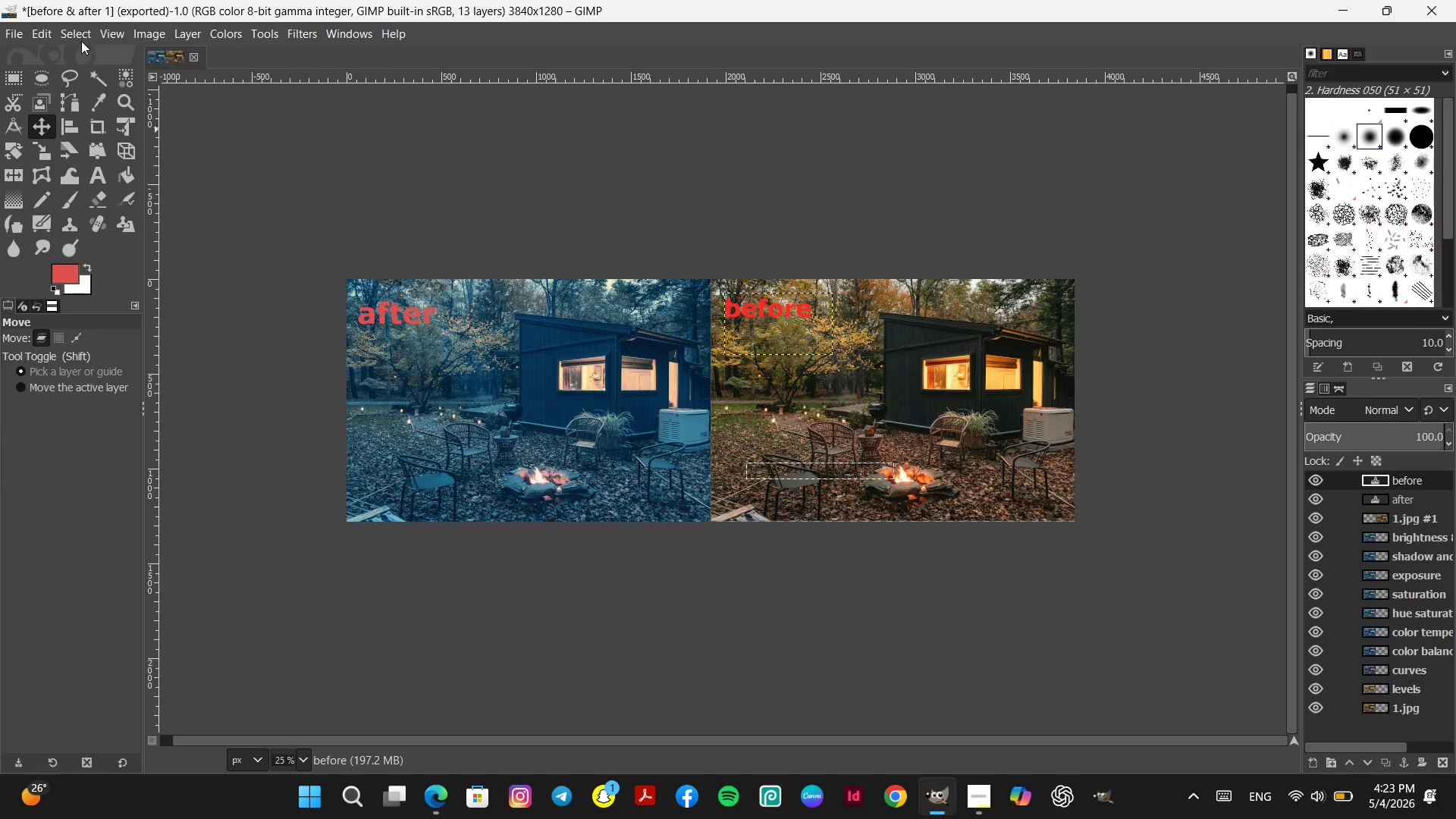 
left_click([80, 34])
 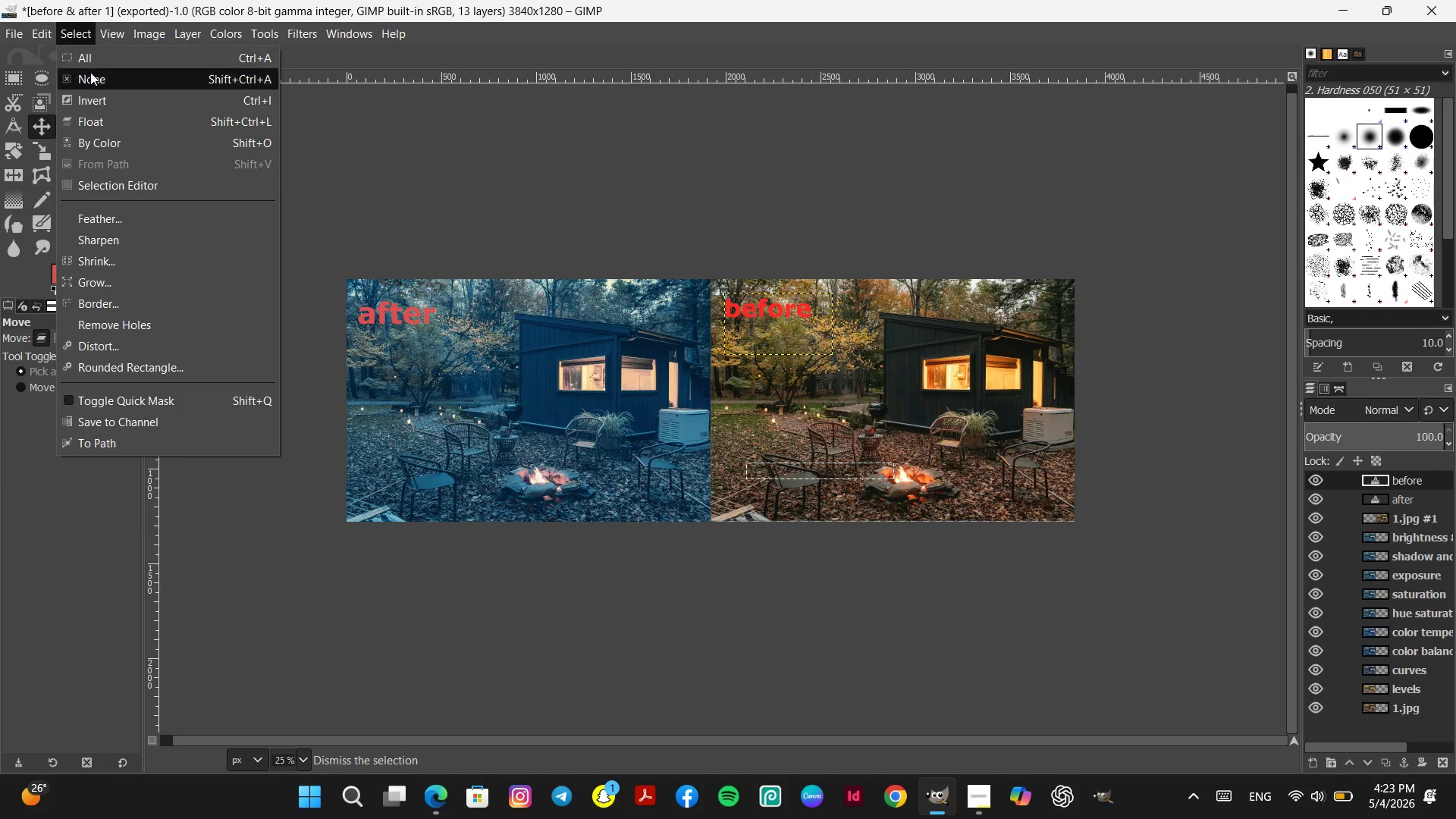 
left_click([90, 72])
 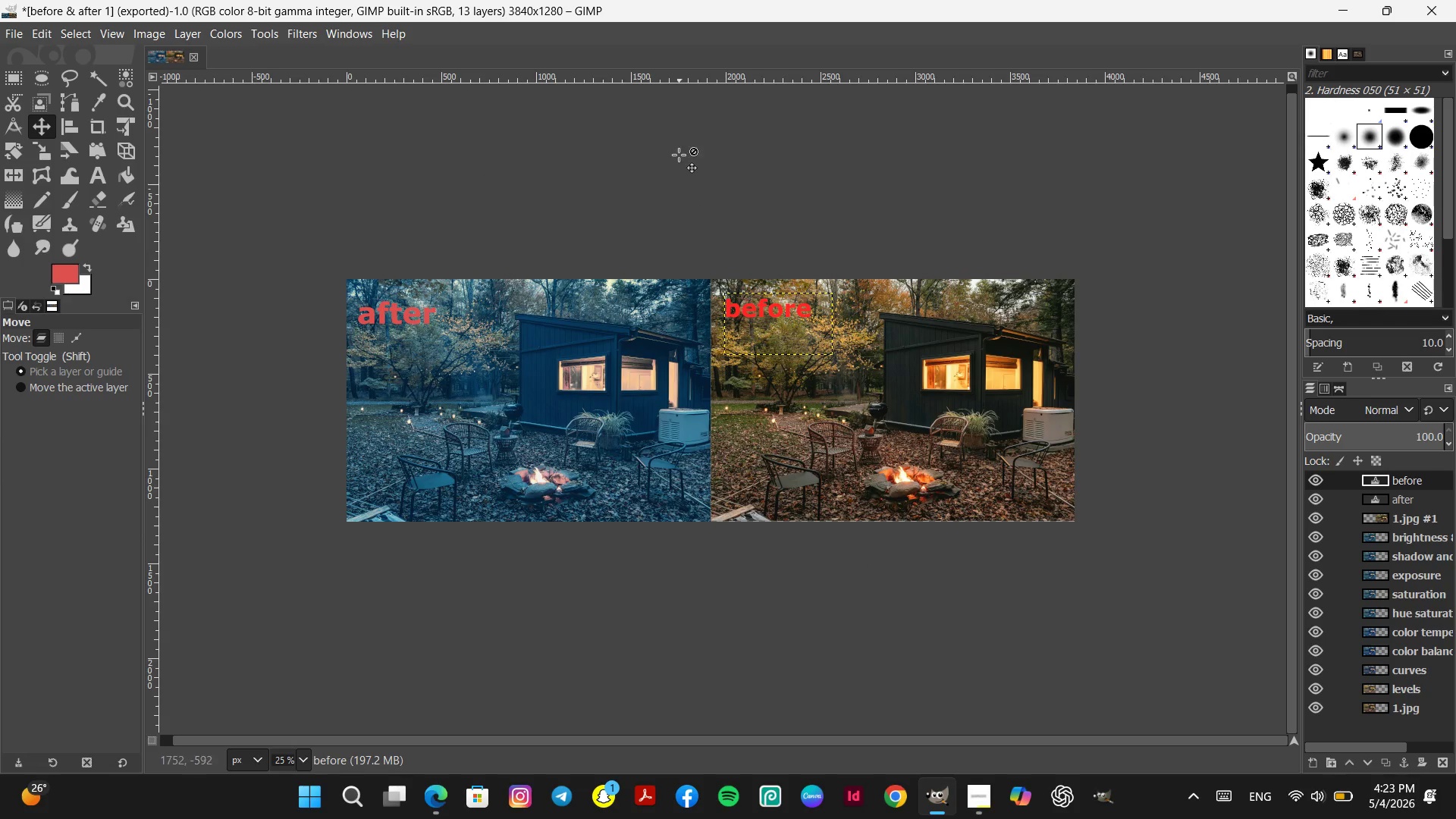 
hold_key(key=Space, duration=1.11)
 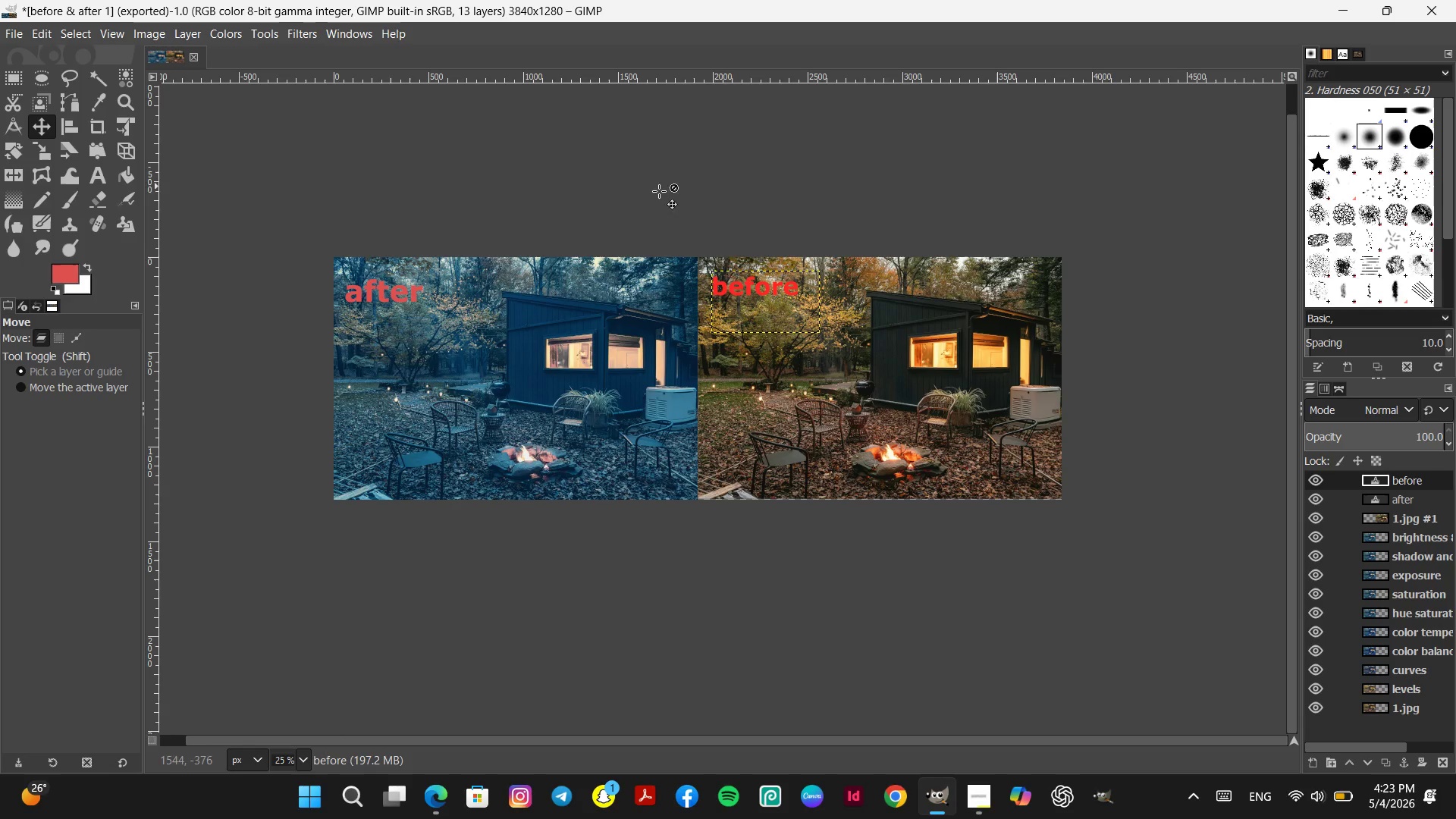 
left_click([745, 287])
 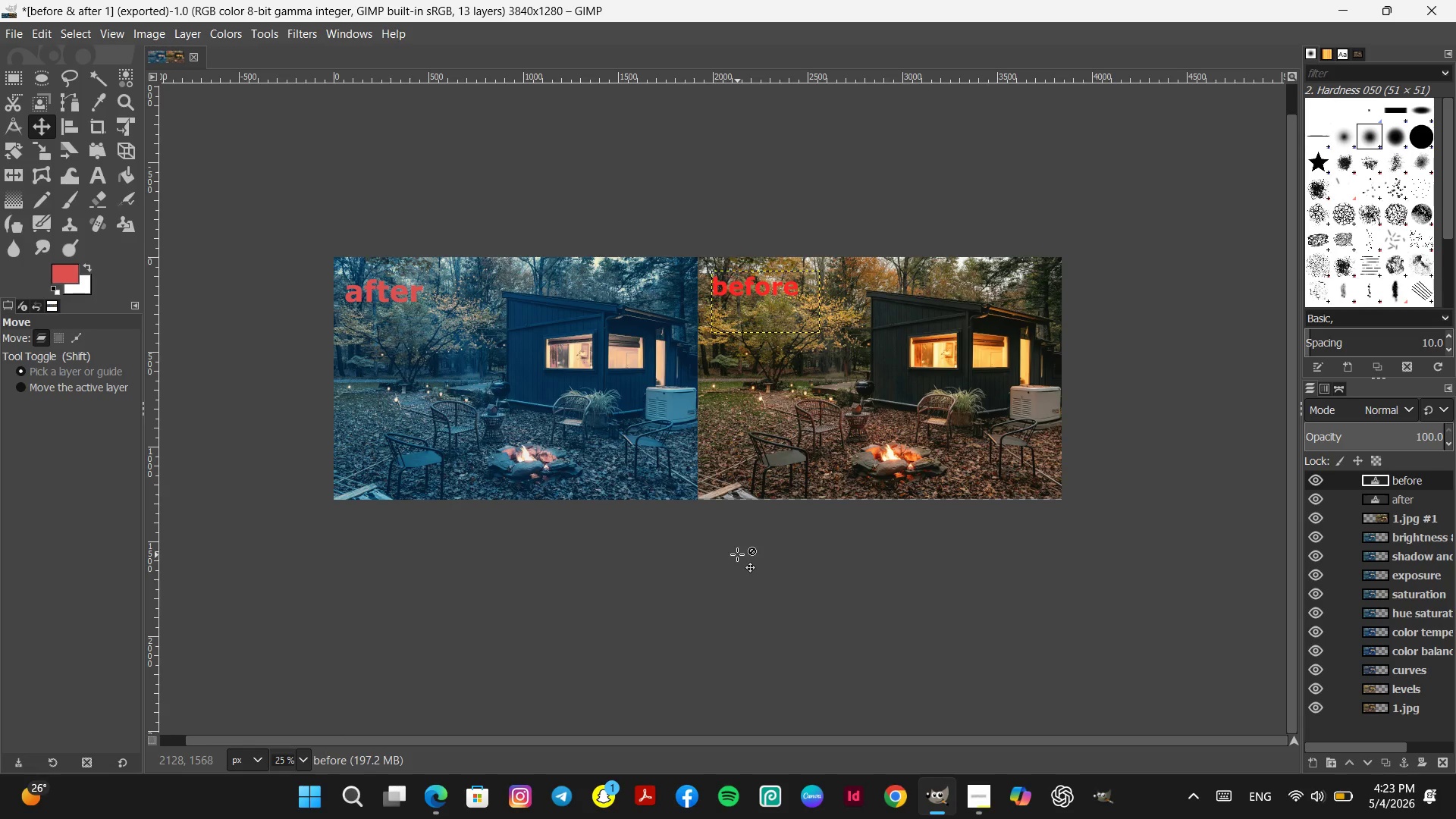 
left_click([822, 564])
 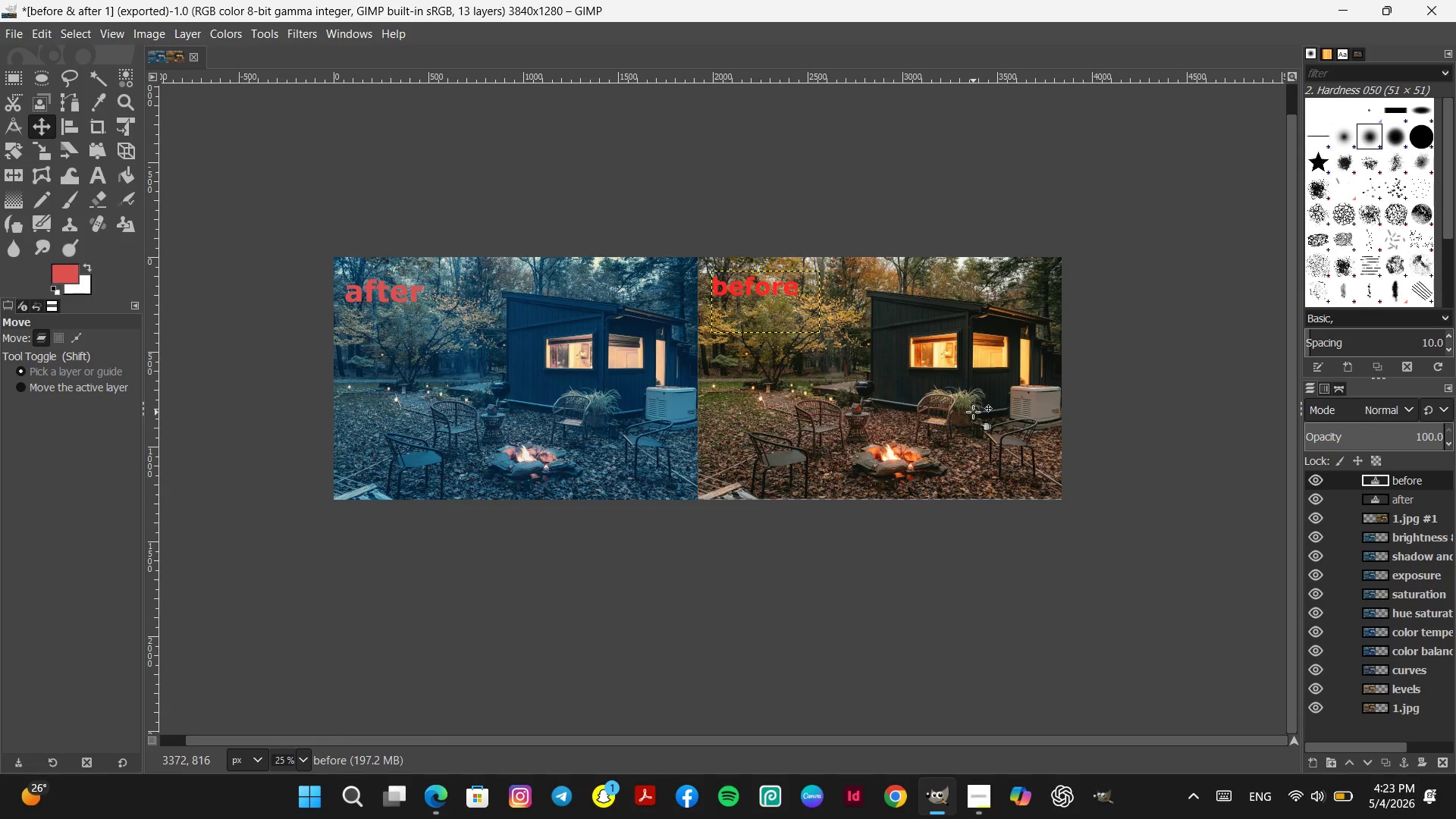 
left_click([973, 412])
 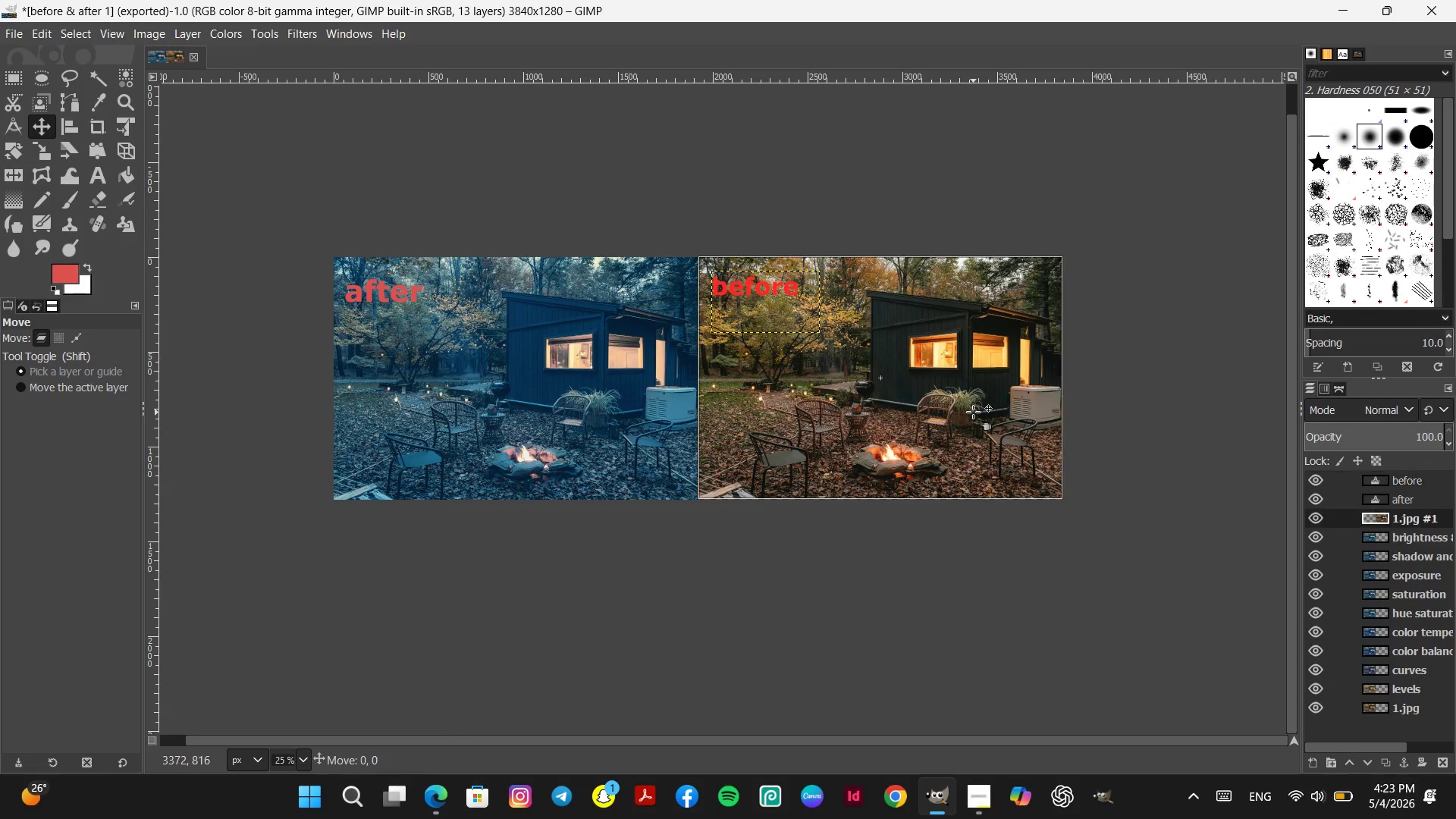 
left_click([973, 412])
 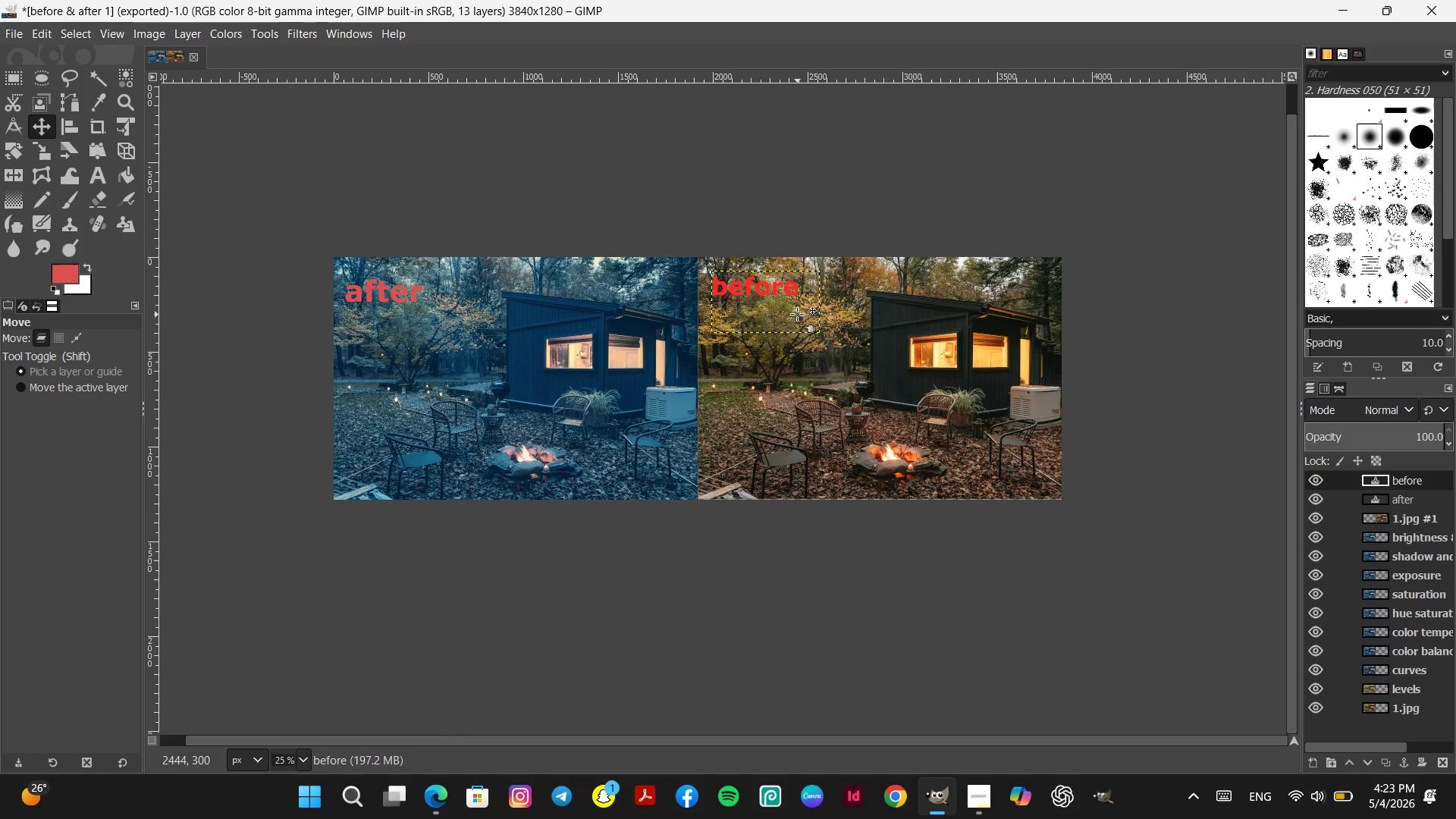 
left_click([797, 314])
 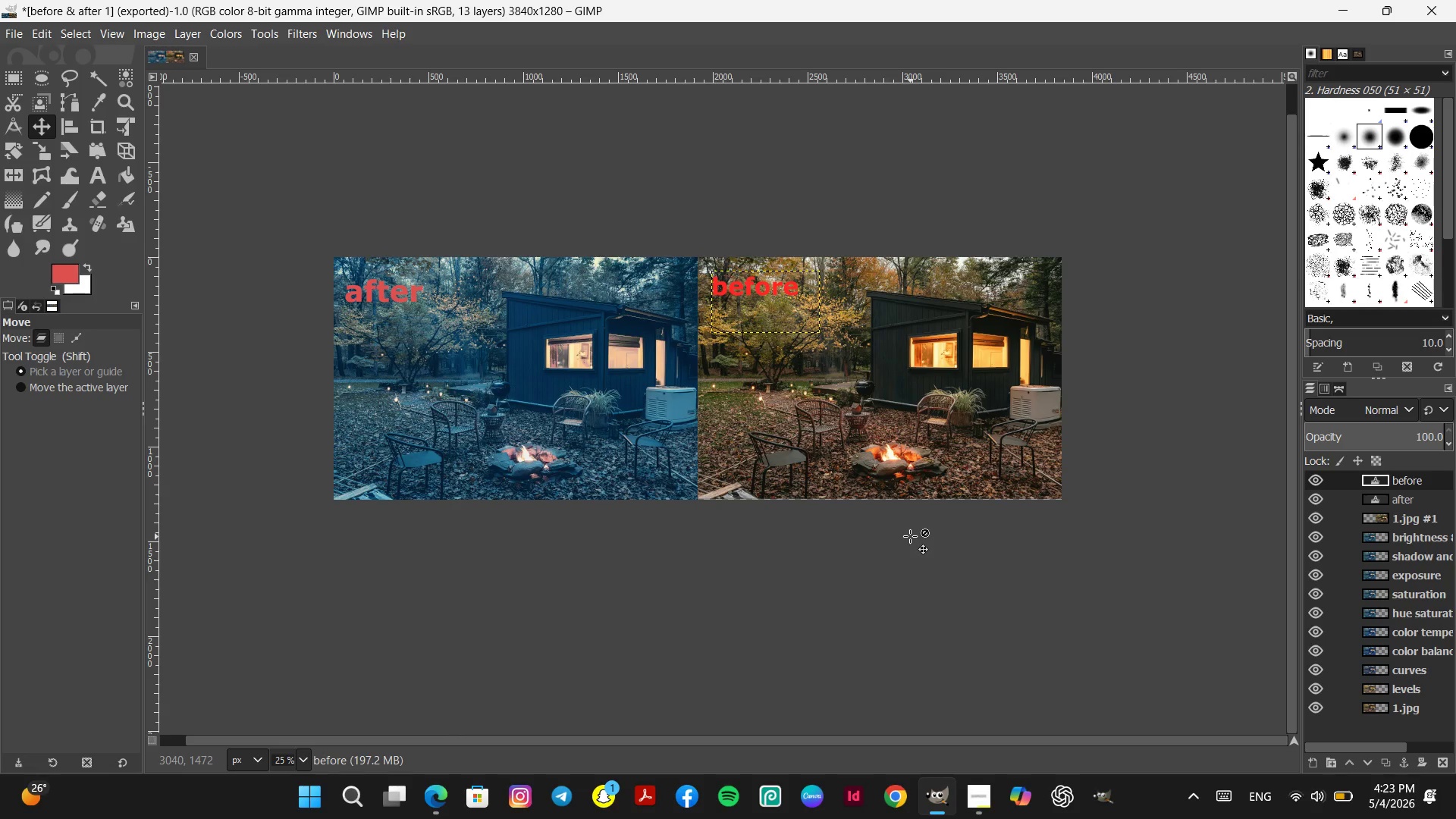 
left_click([881, 626])
 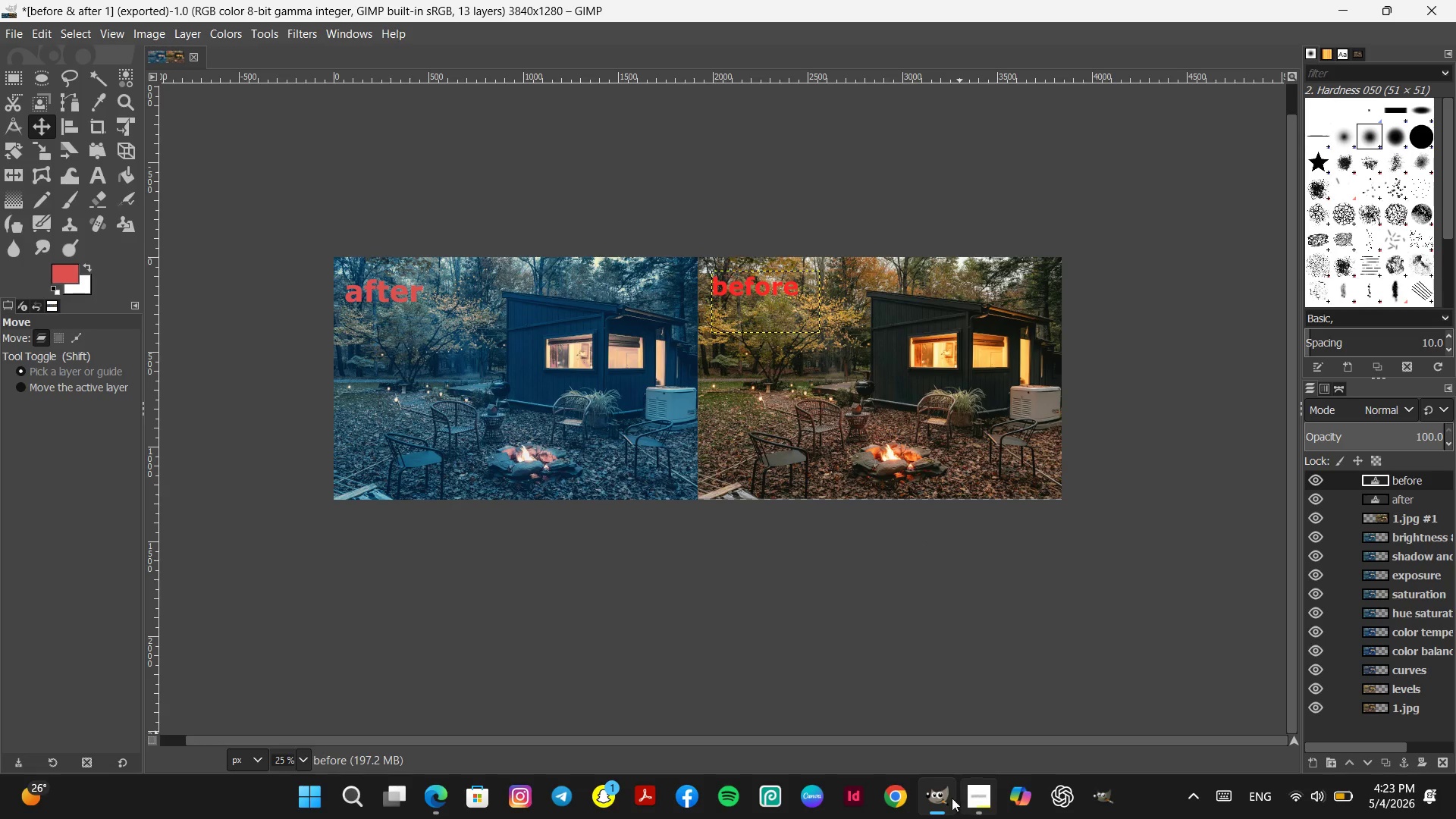 
left_click([945, 800])
 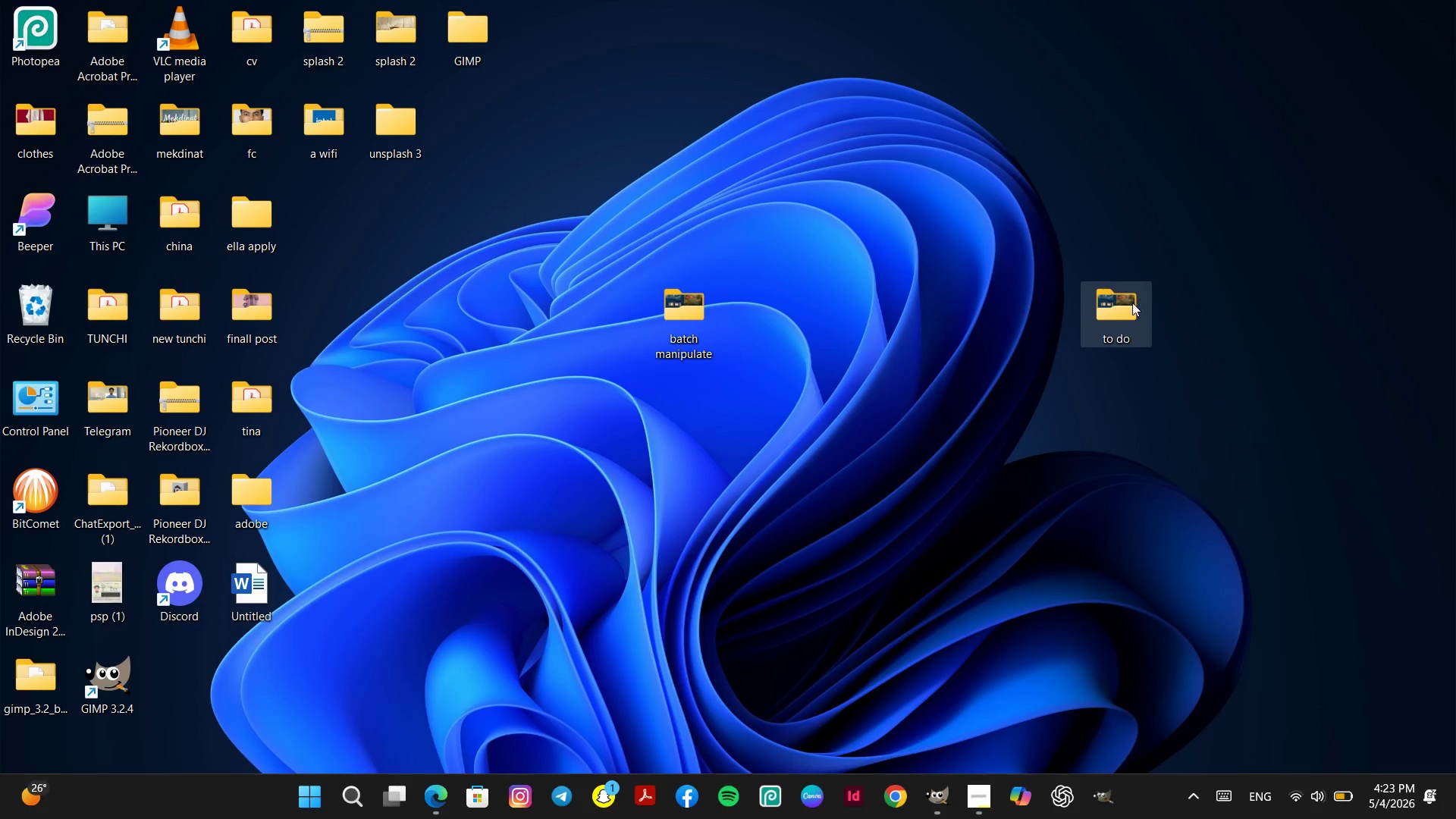 
double_click([1122, 312])
 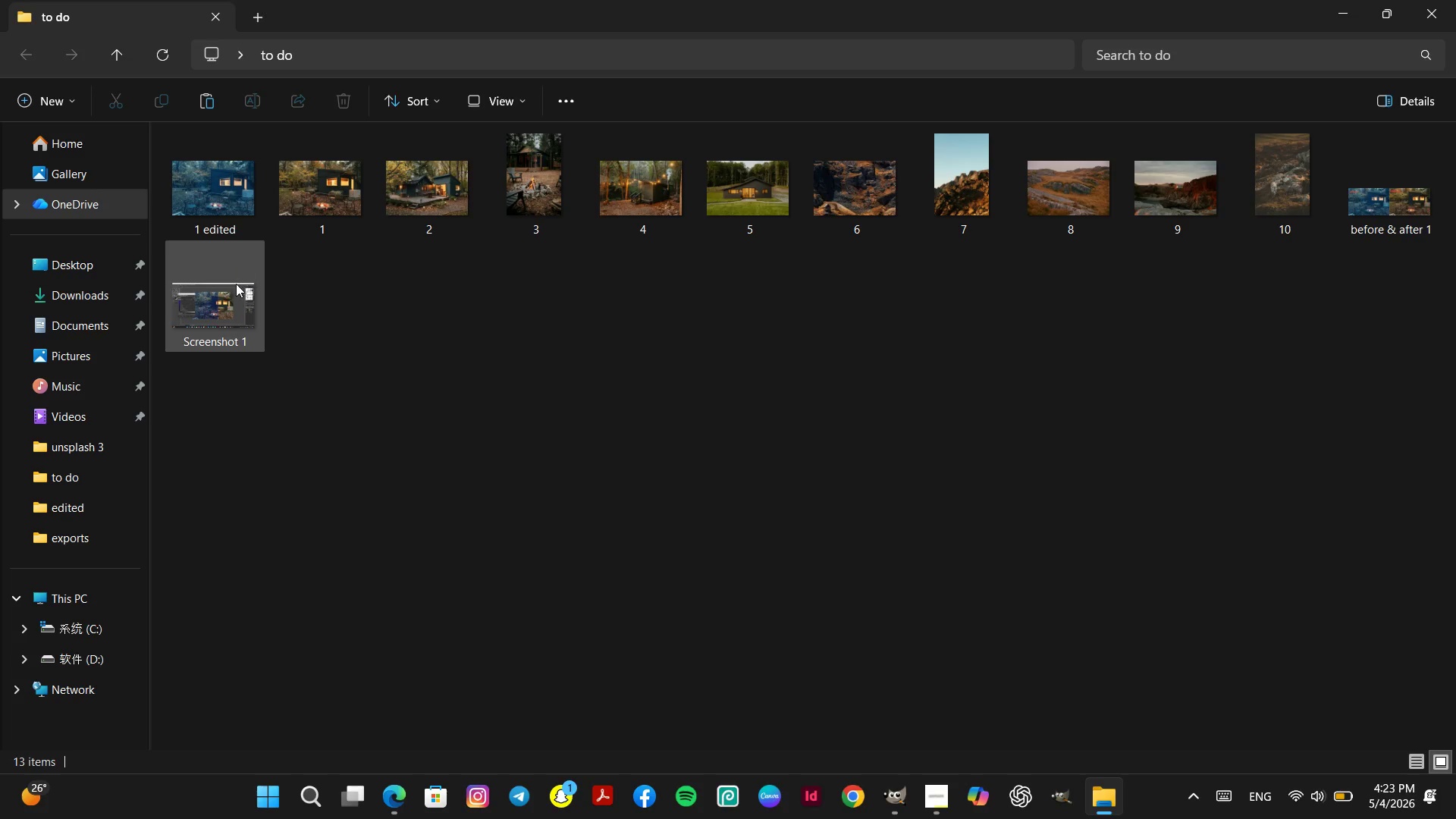 
double_click([1404, 212])
 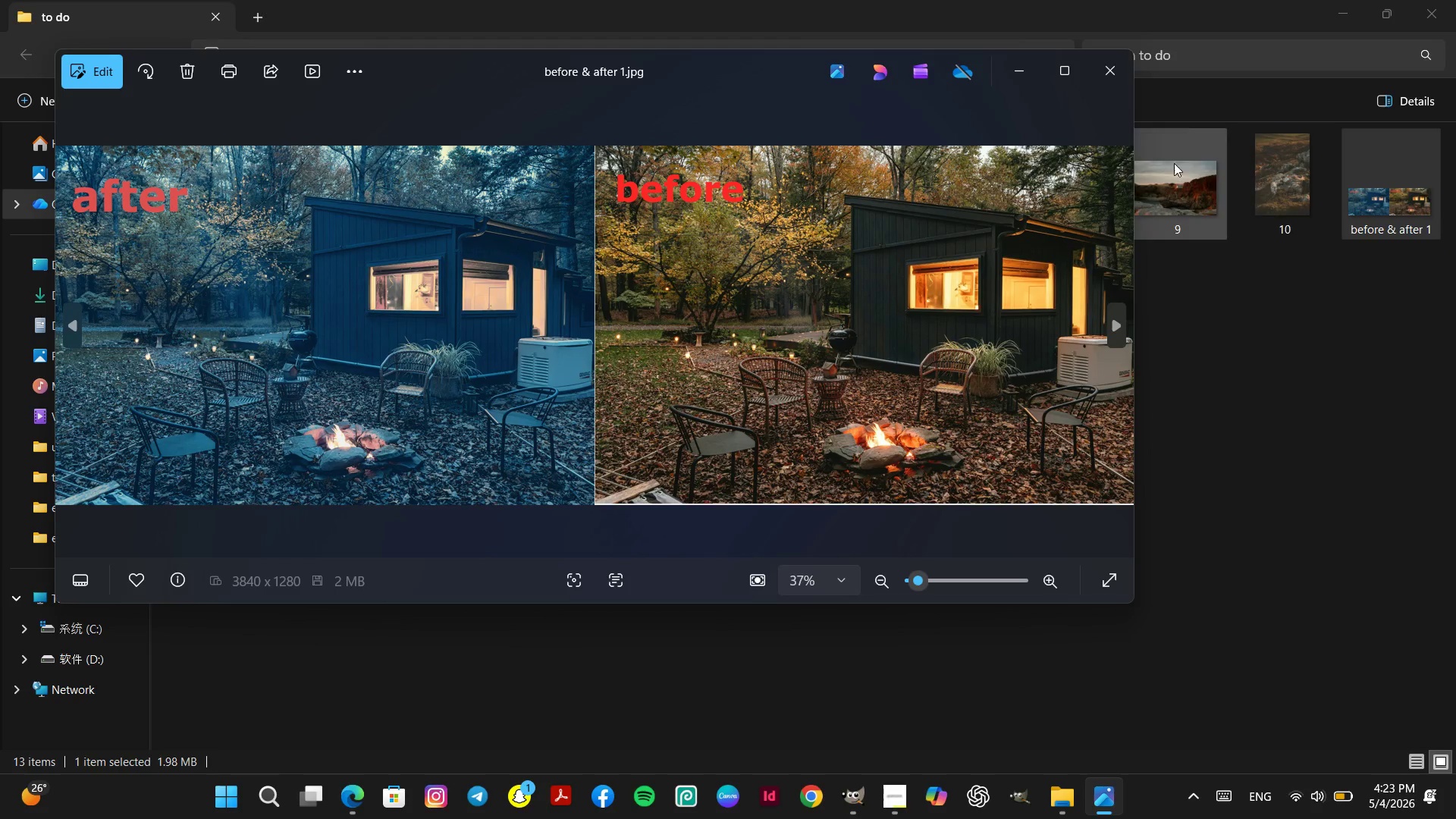 